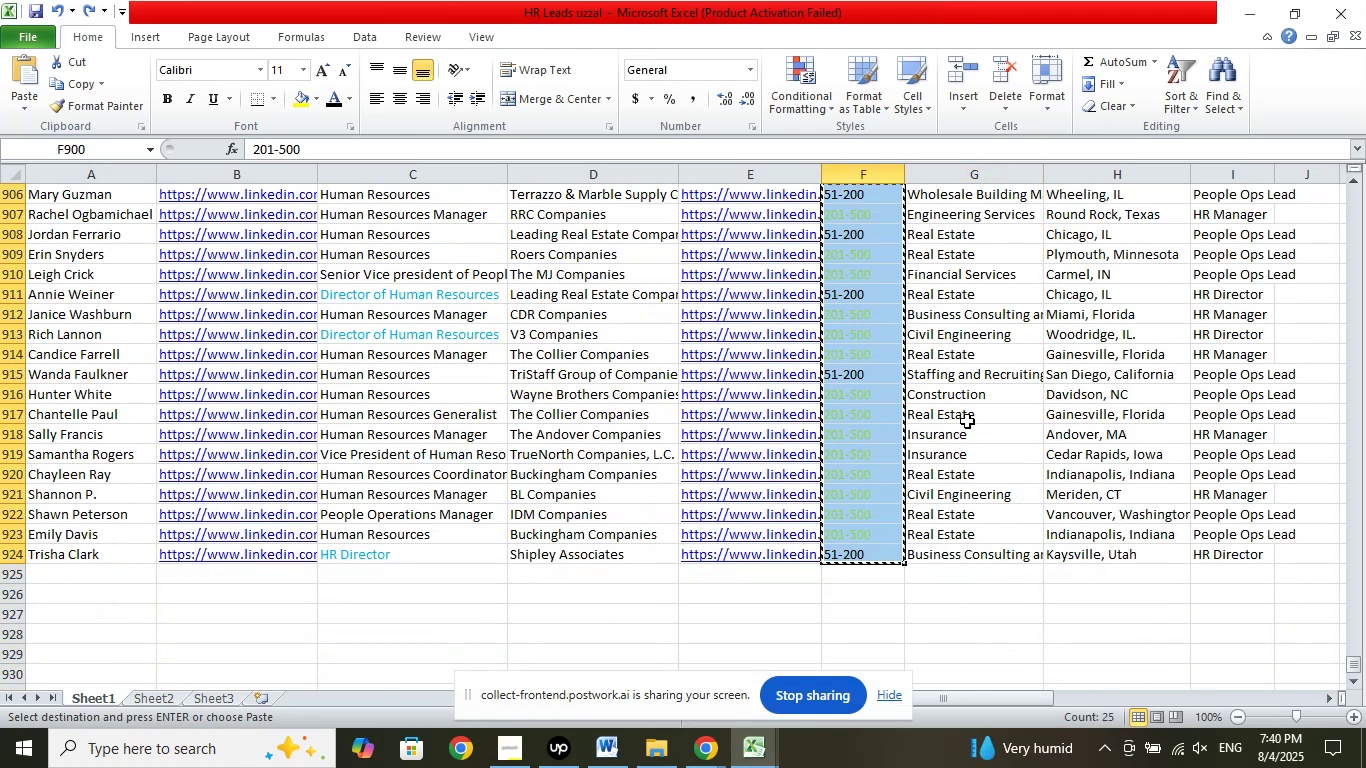 
left_click([978, 401])
 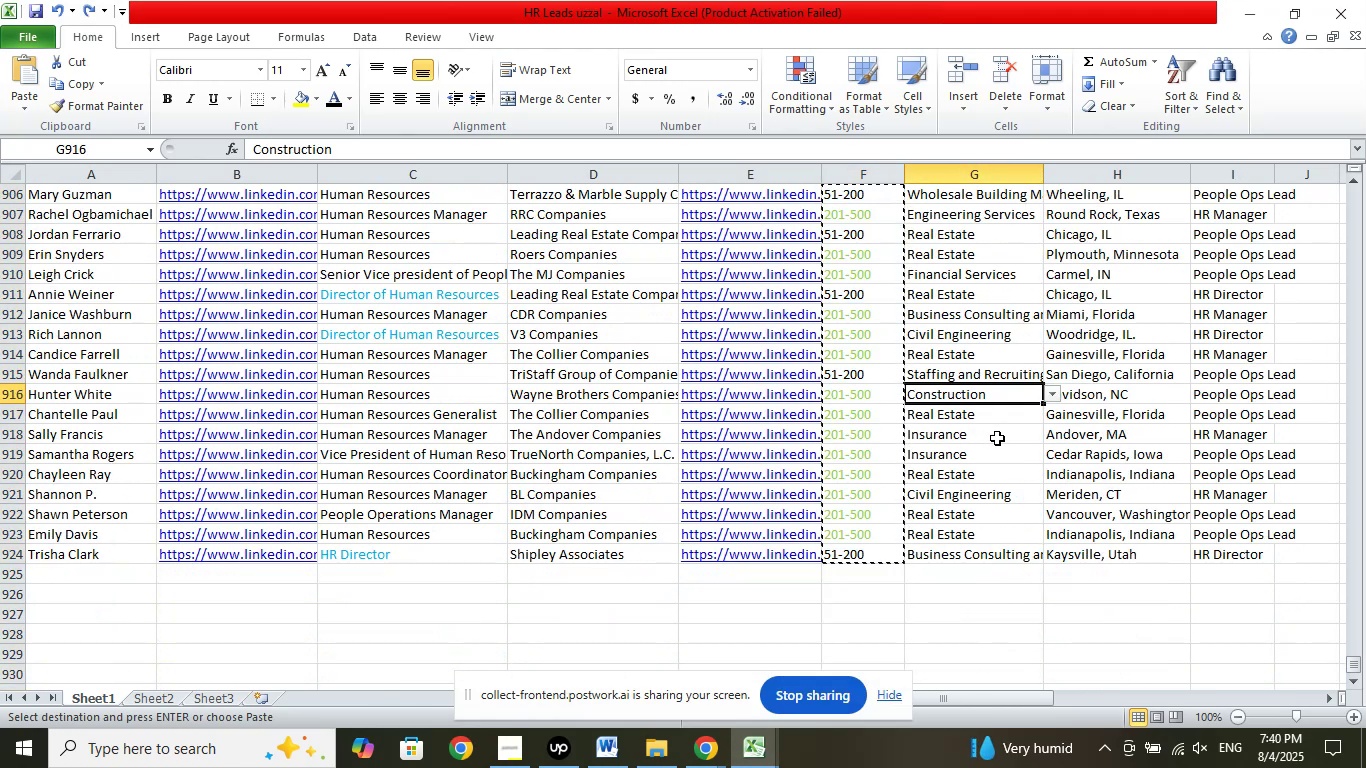 
scroll: coordinate [1004, 442], scroll_direction: up, amount: 3.0
 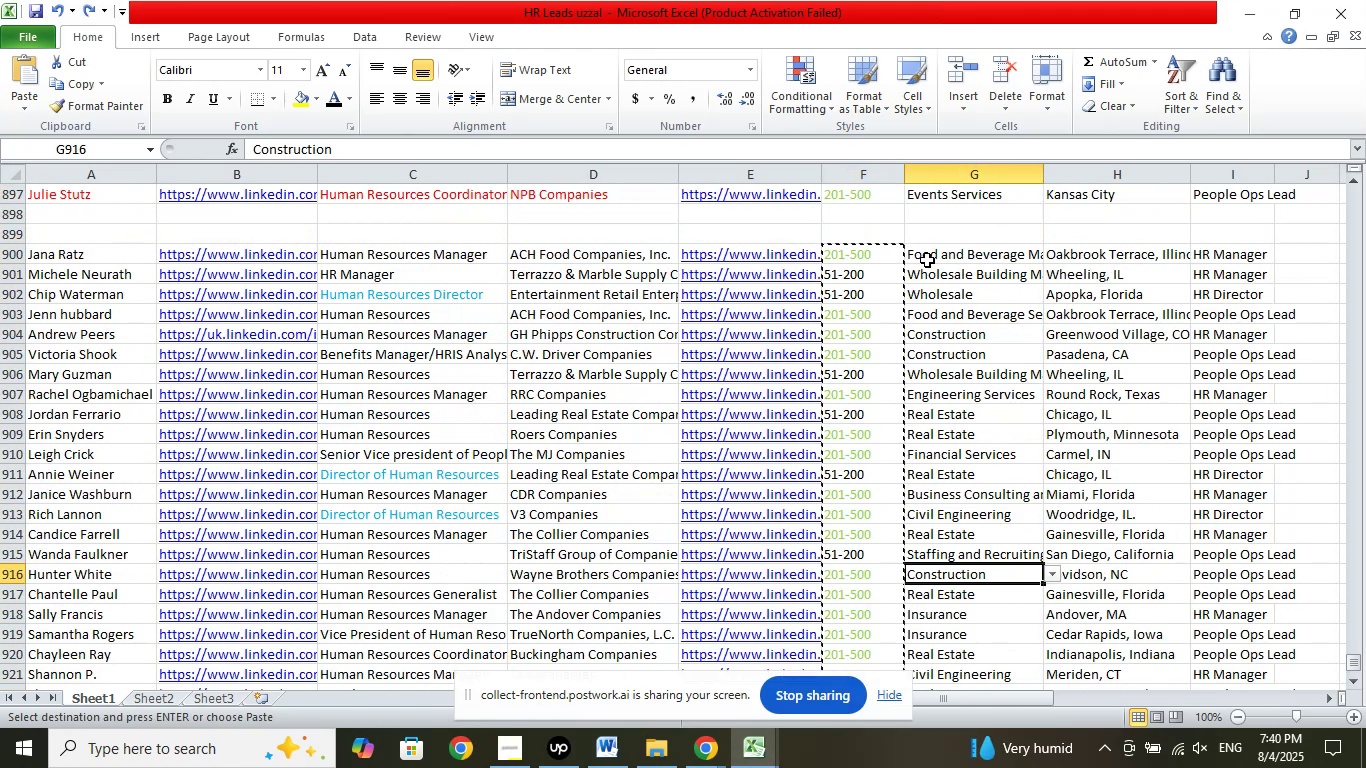 
left_click_drag(start_coordinate=[927, 260], to_coordinate=[947, 619])
 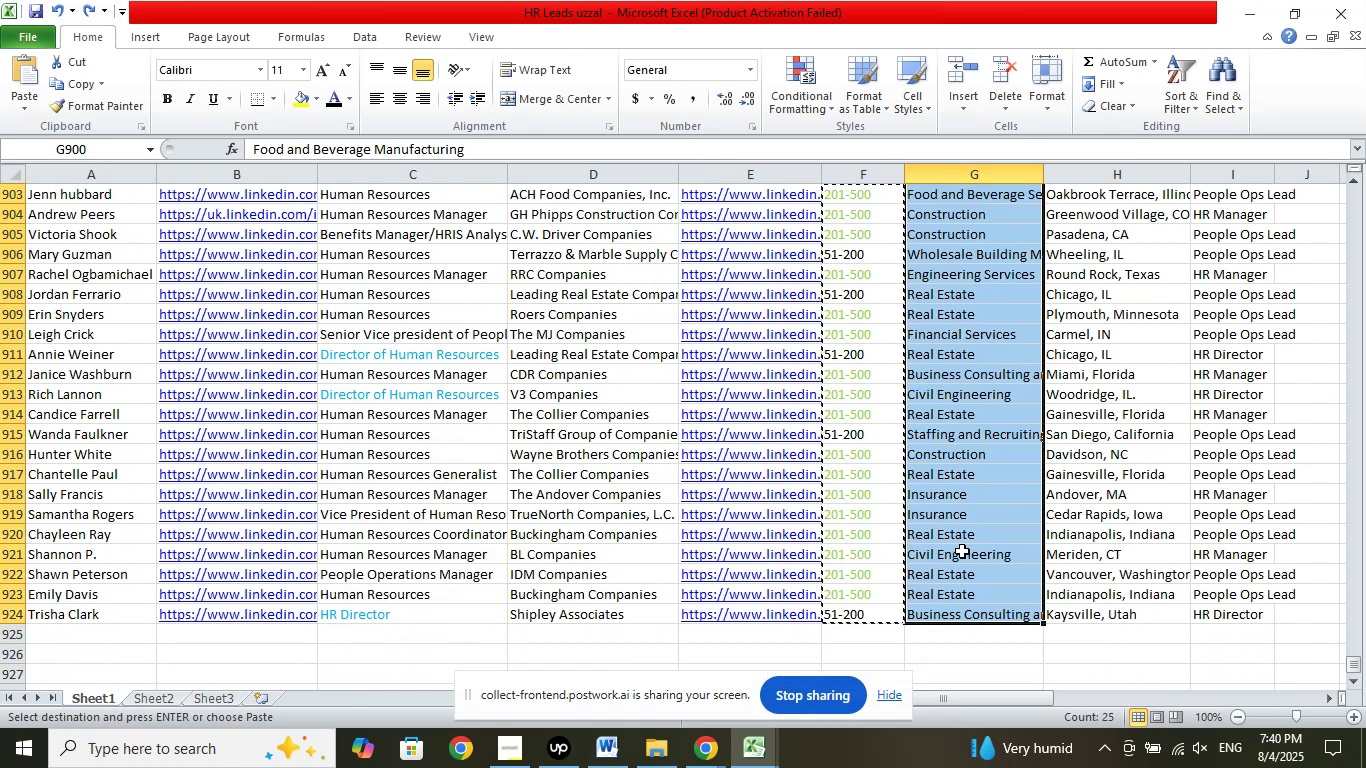 
right_click([962, 551])
 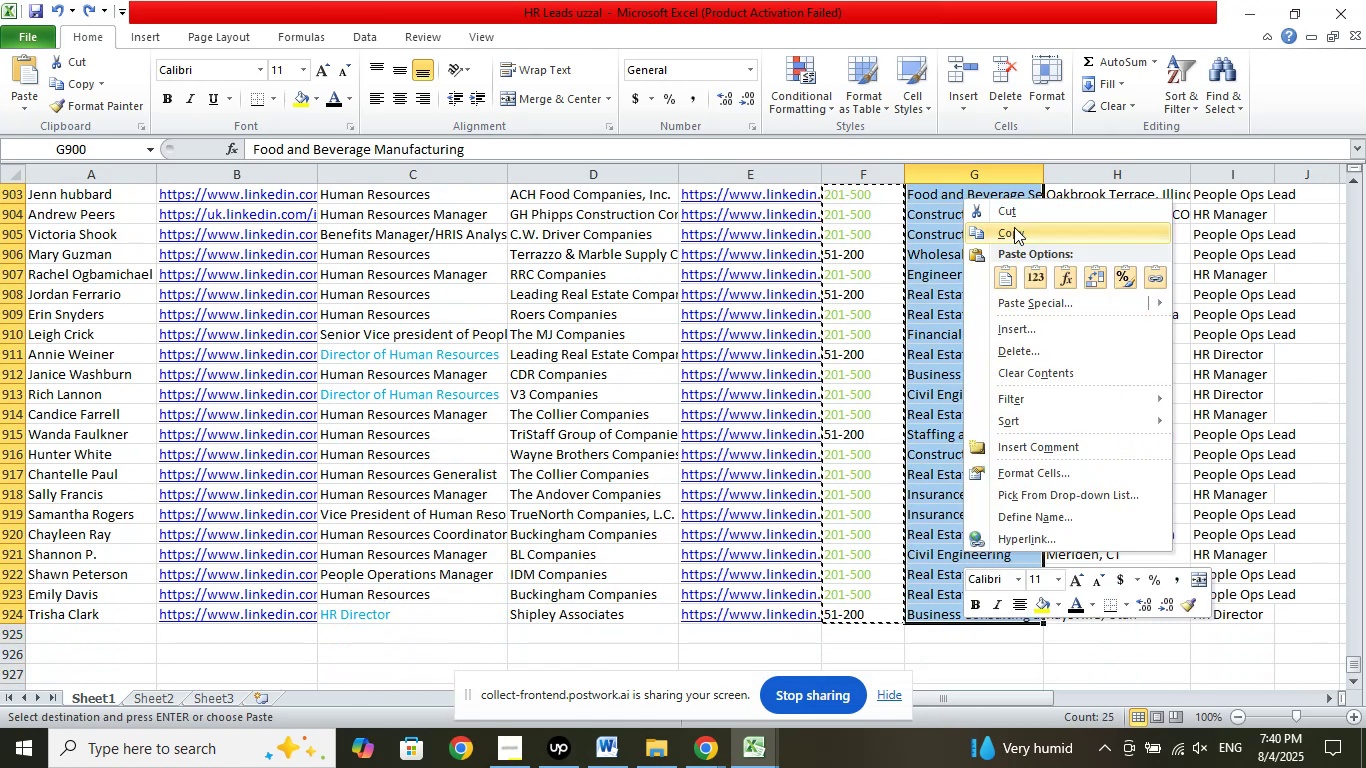 
left_click([1014, 227])
 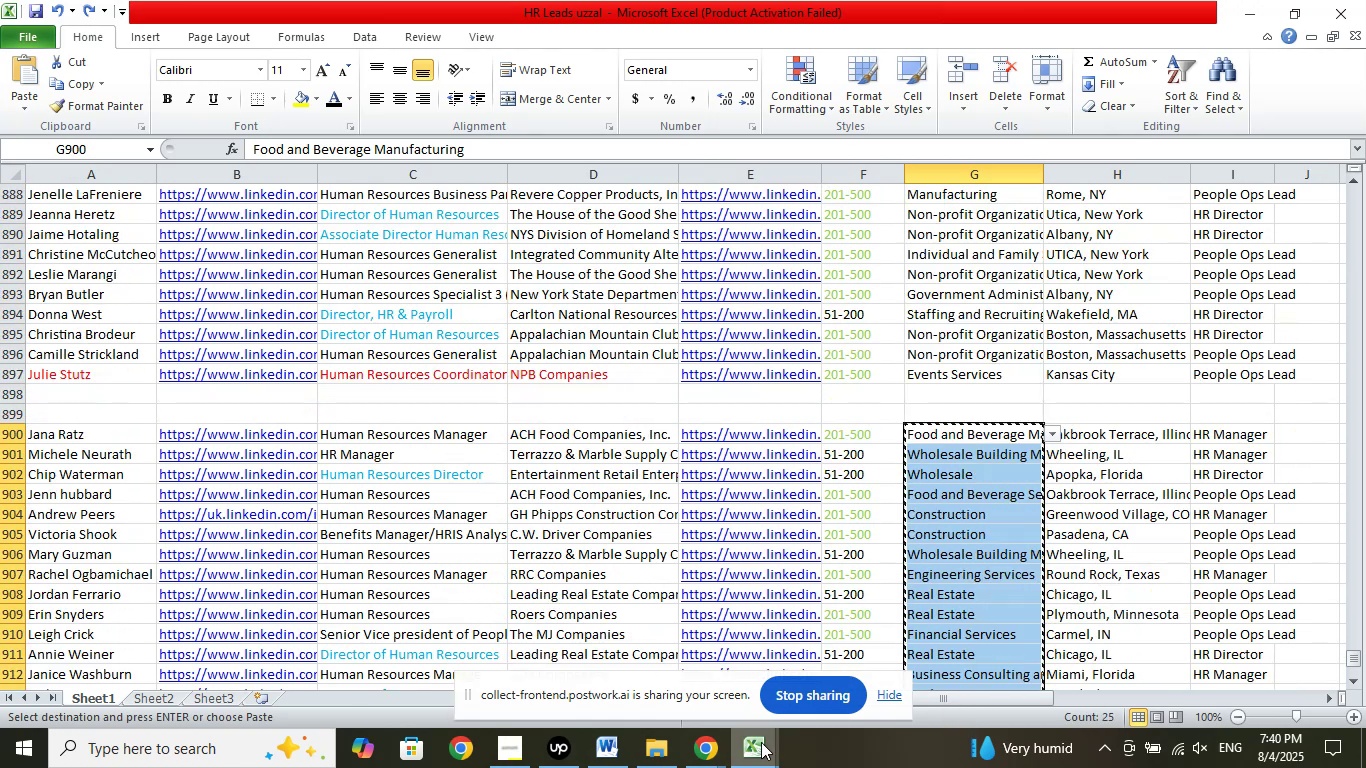 
left_click([760, 743])
 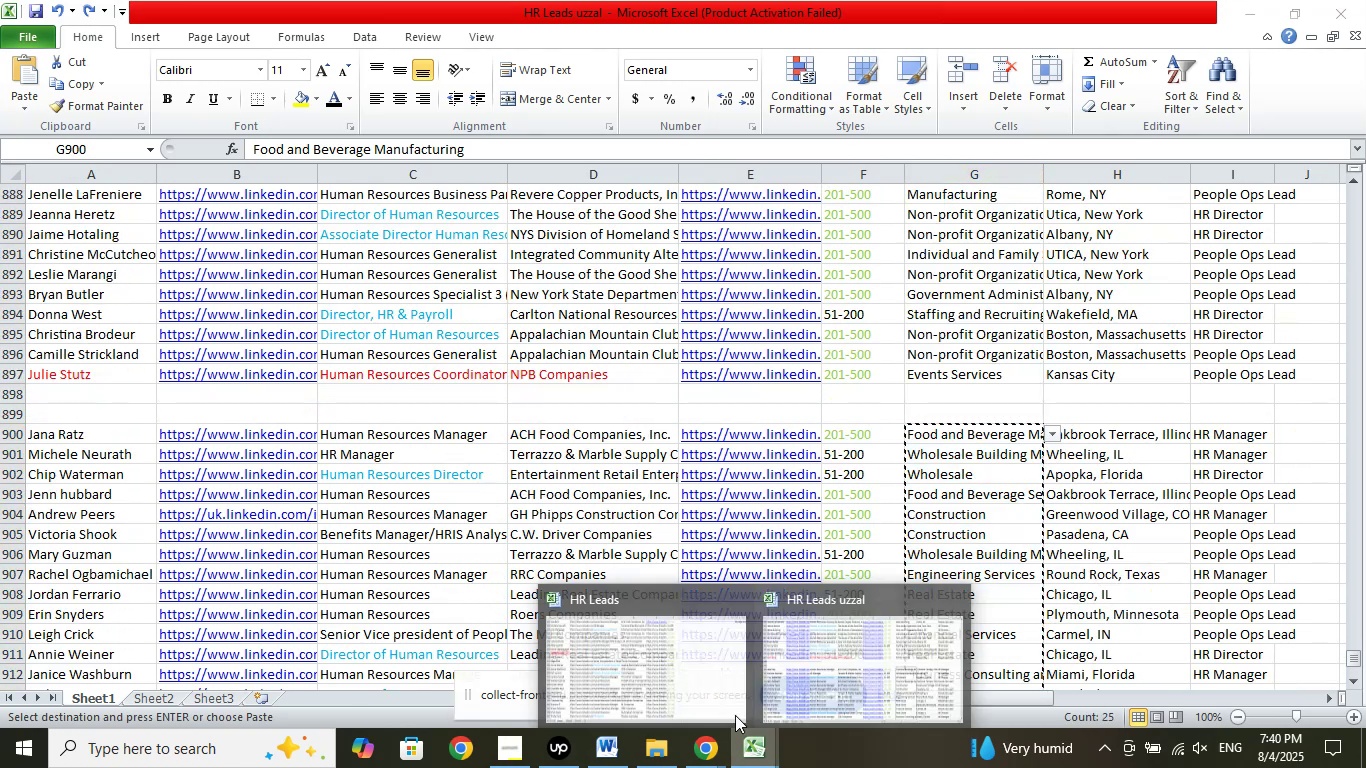 
left_click([679, 636])
 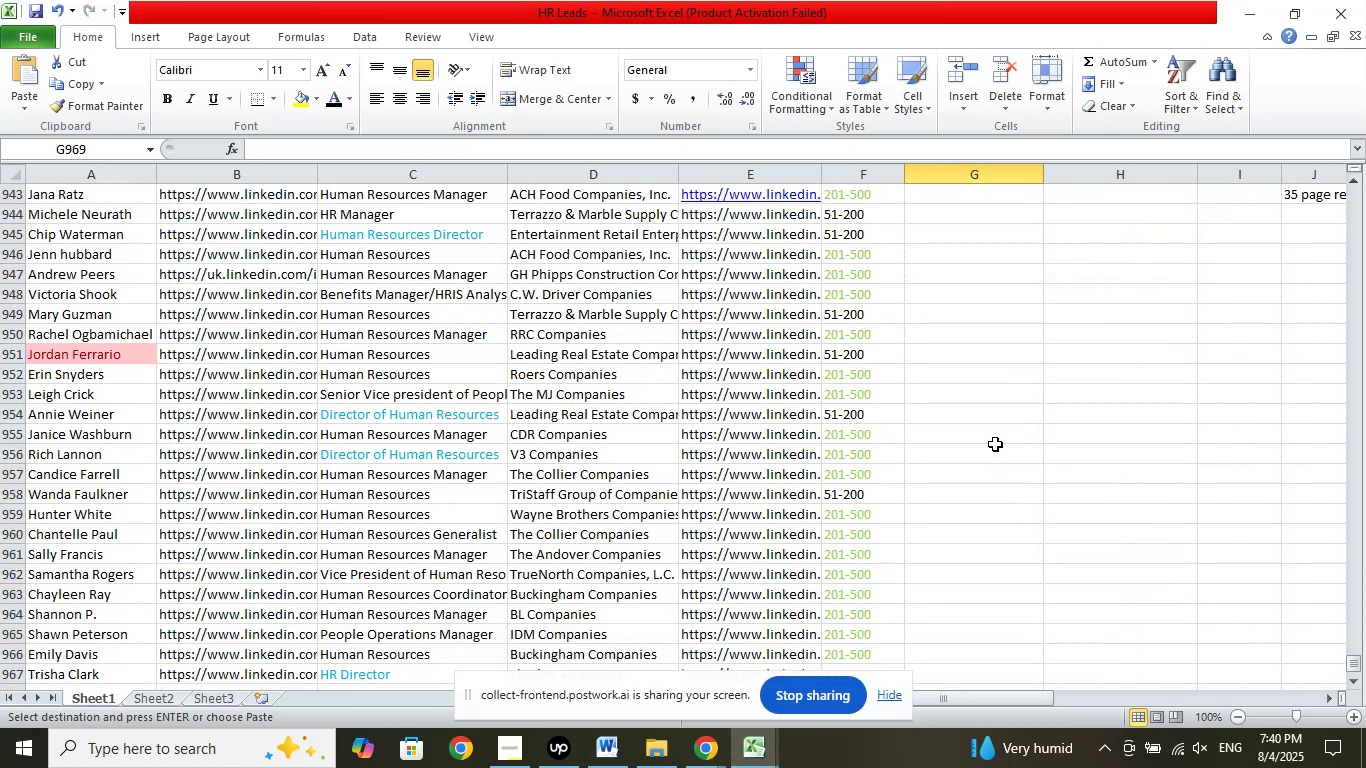 
scroll: coordinate [990, 420], scroll_direction: up, amount: 3.0
 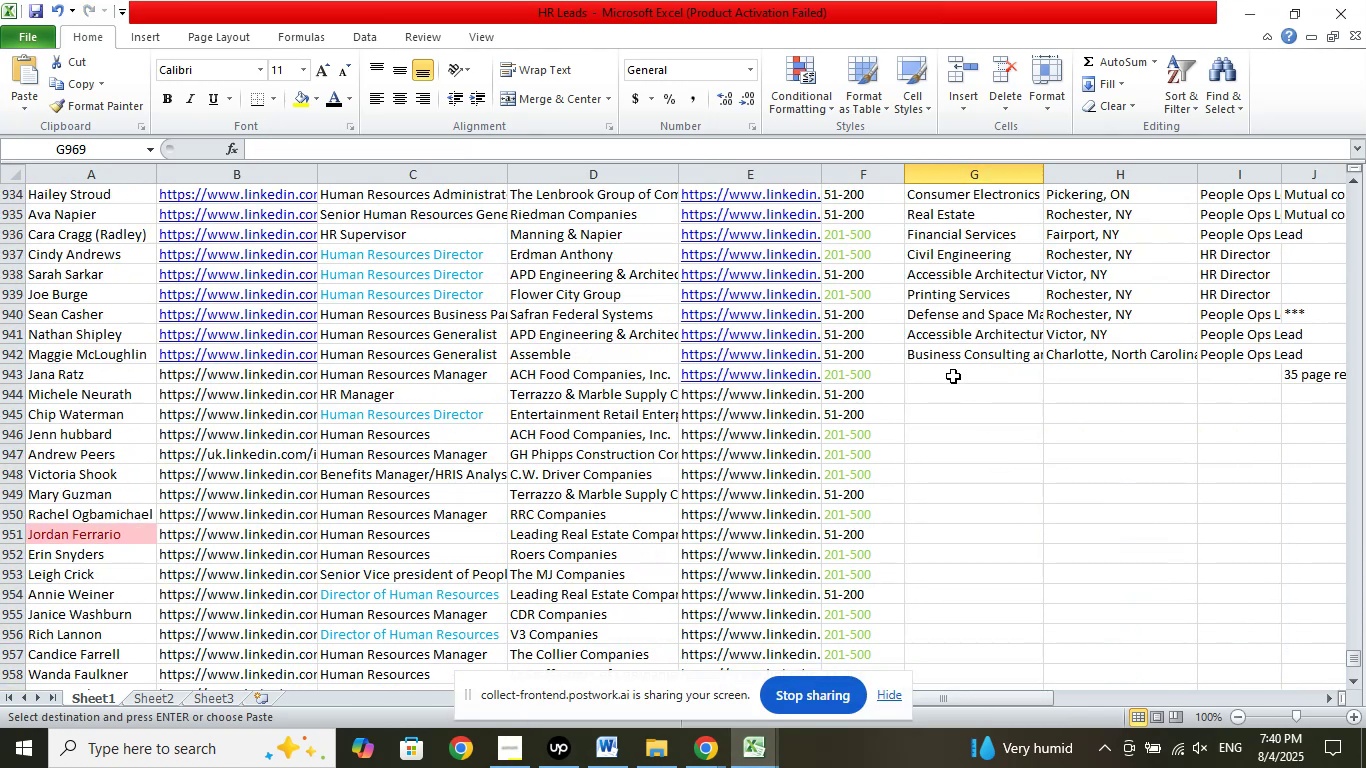 
right_click([953, 375])
 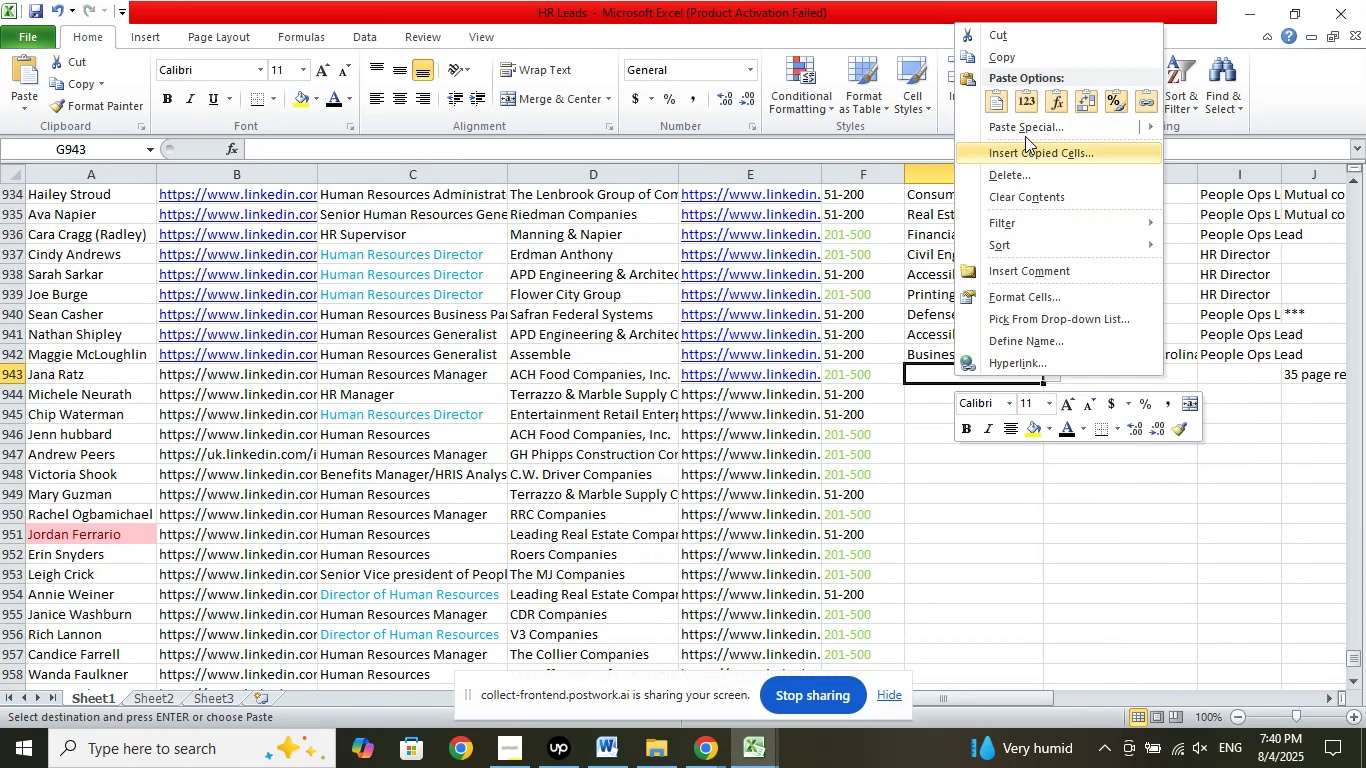 
left_click([1022, 130])
 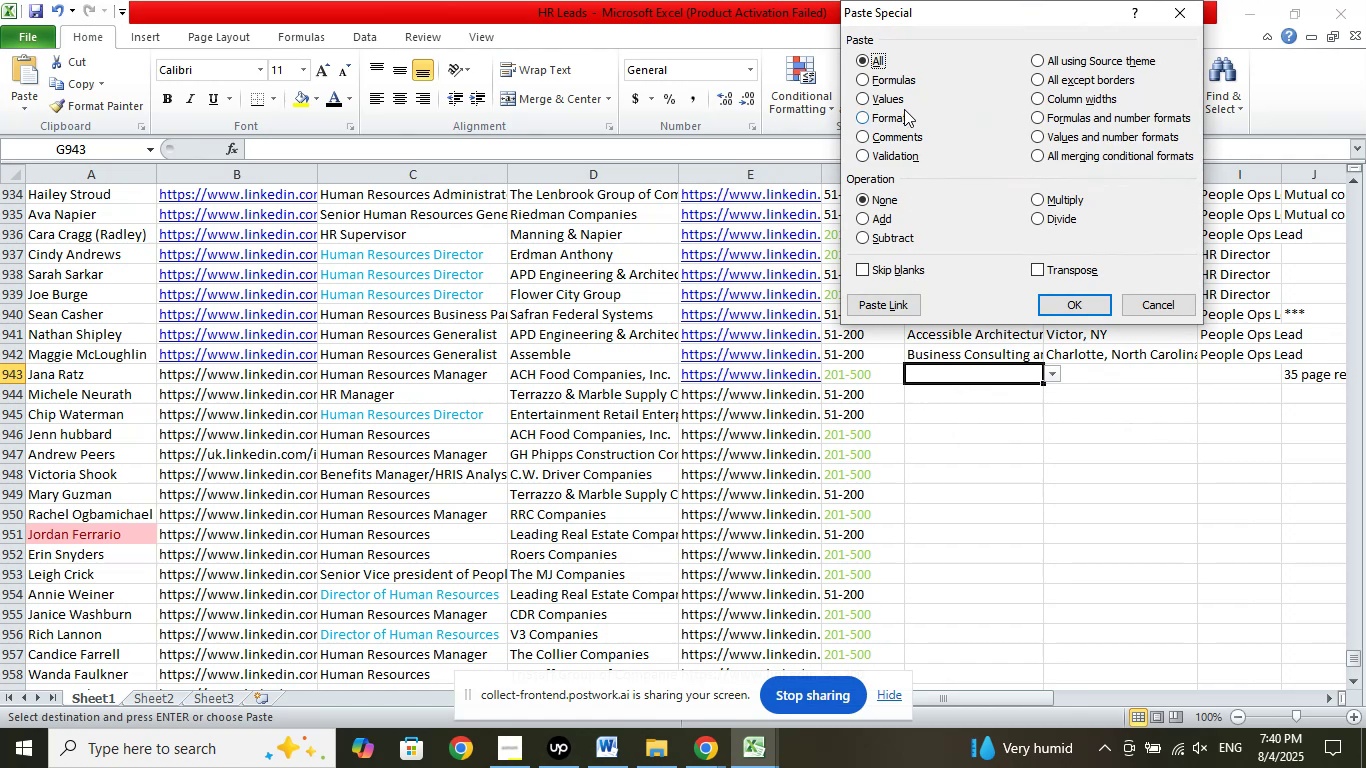 
left_click([888, 103])
 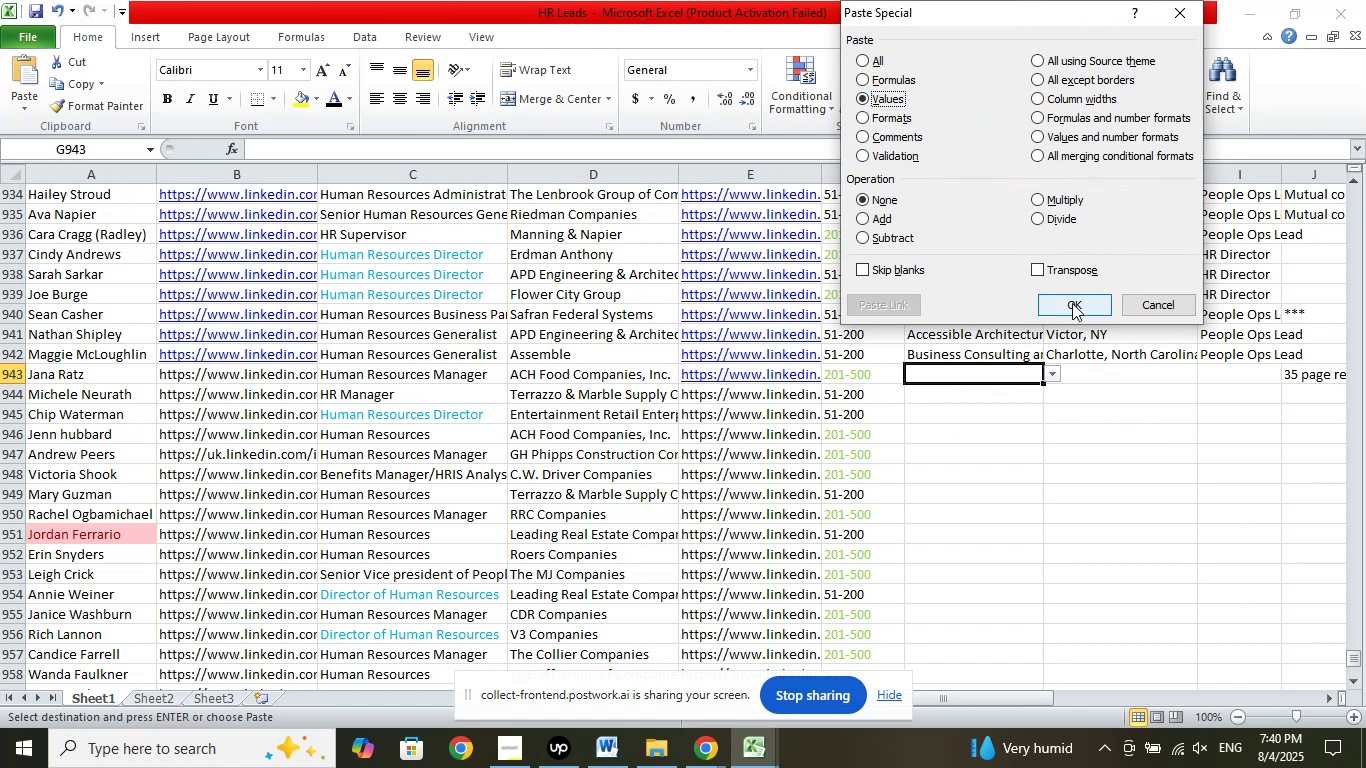 
left_click([1072, 305])
 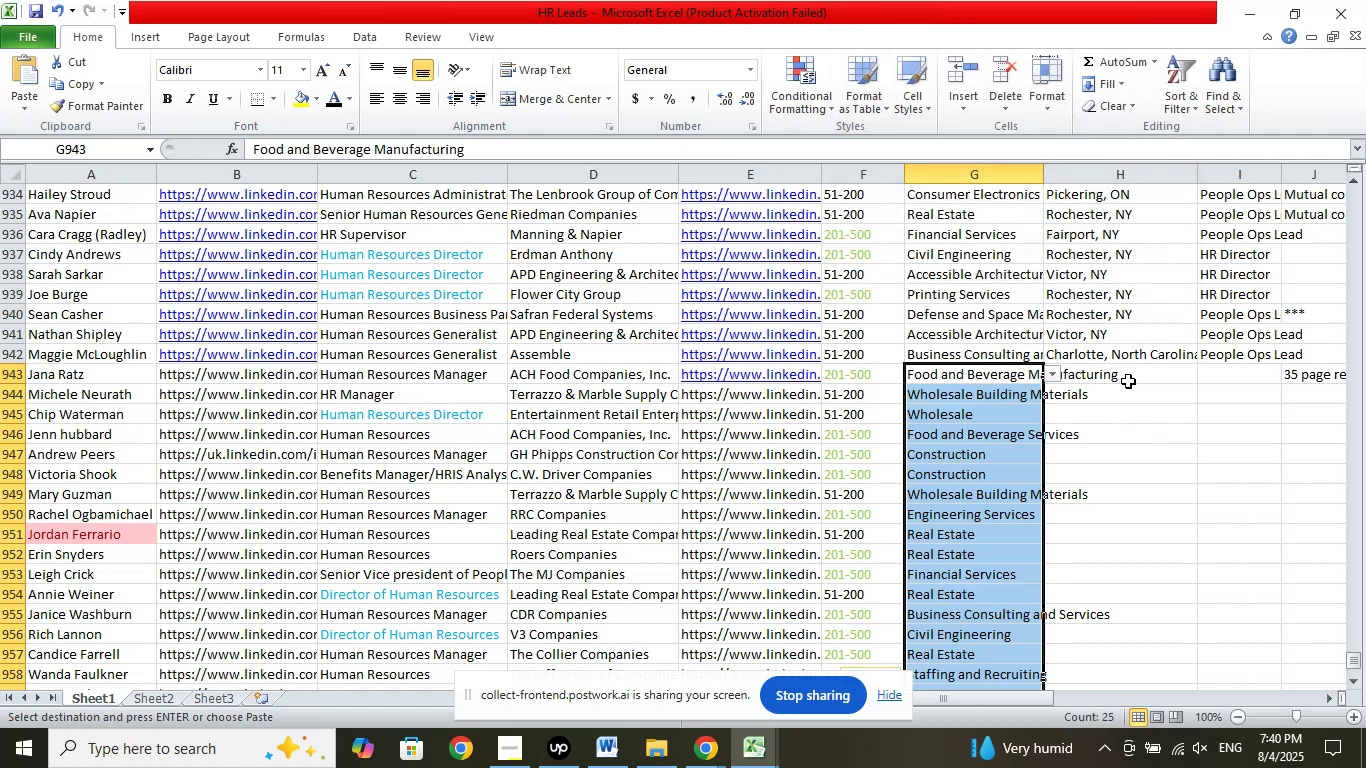 
left_click([1130, 379])
 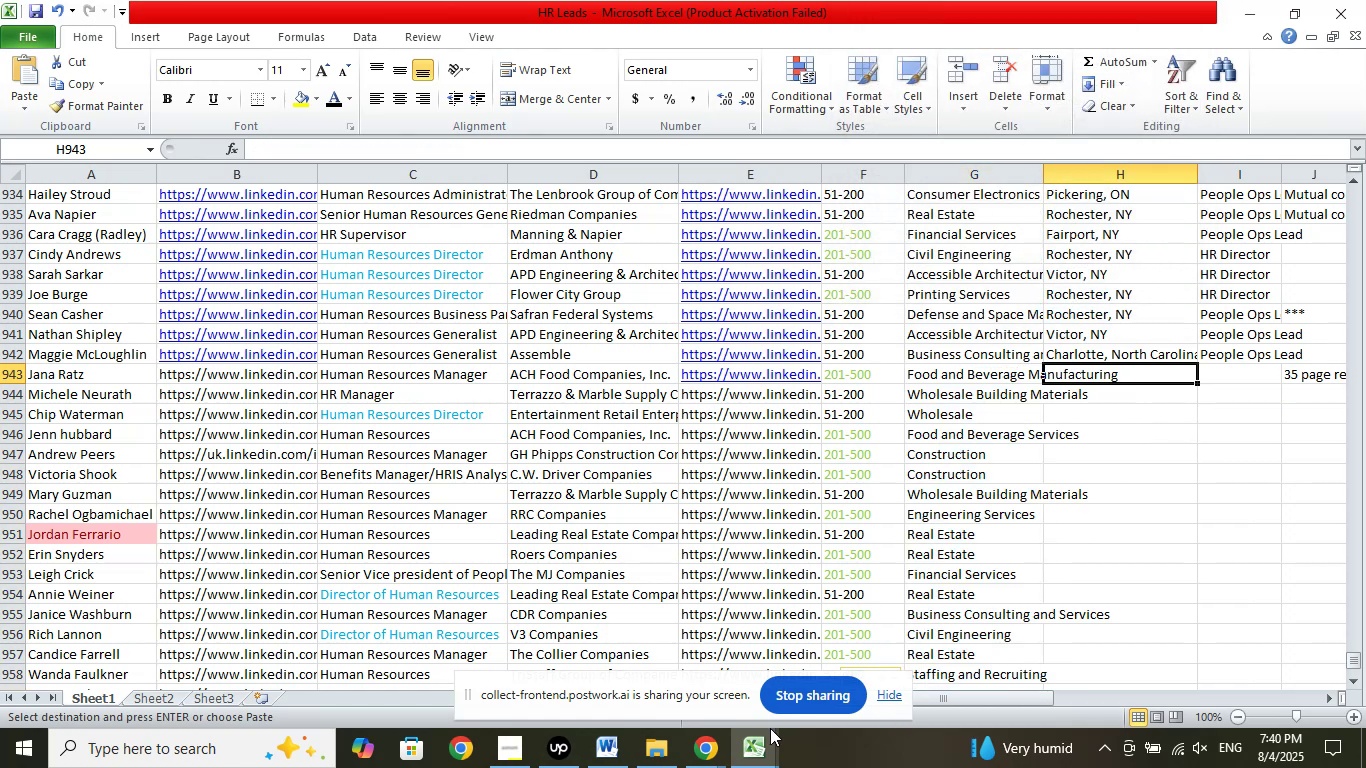 
left_click([755, 740])
 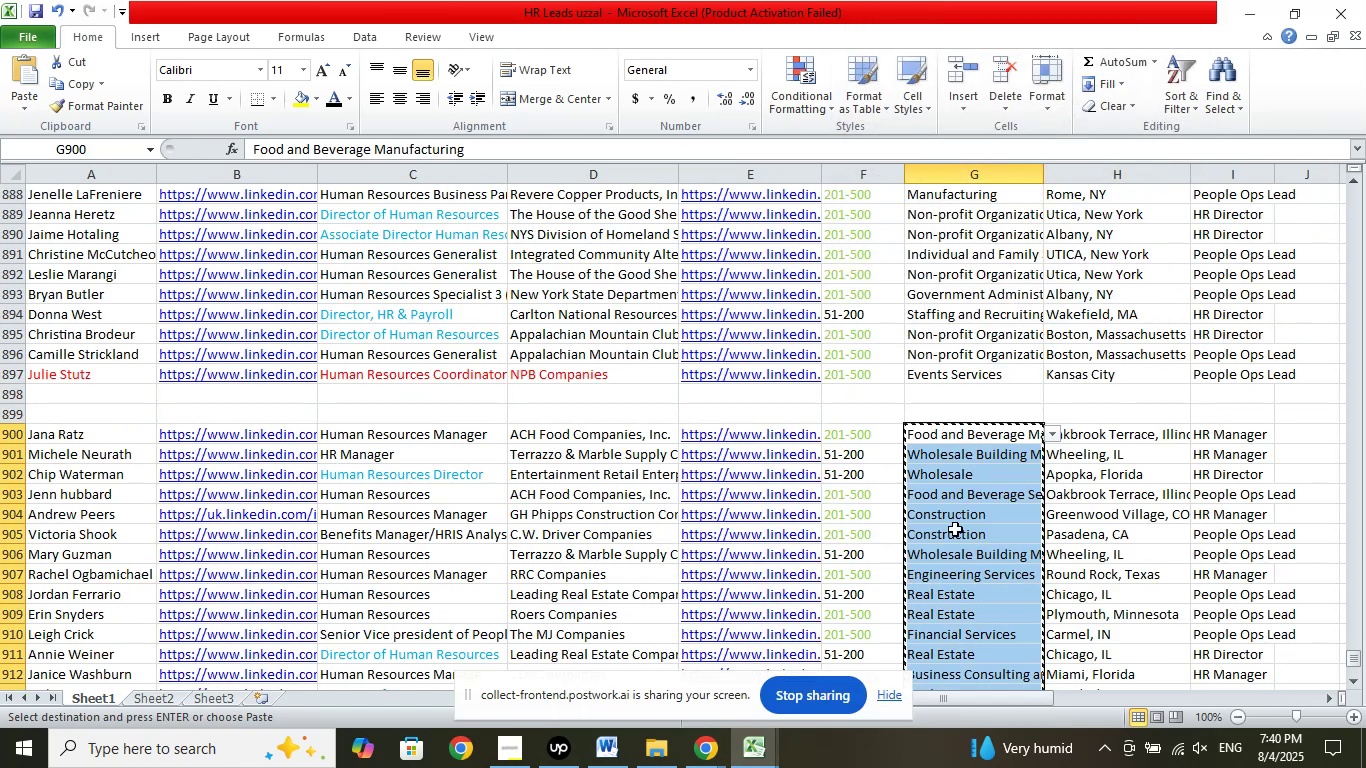 
scroll: coordinate [1139, 398], scroll_direction: down, amount: 2.0
 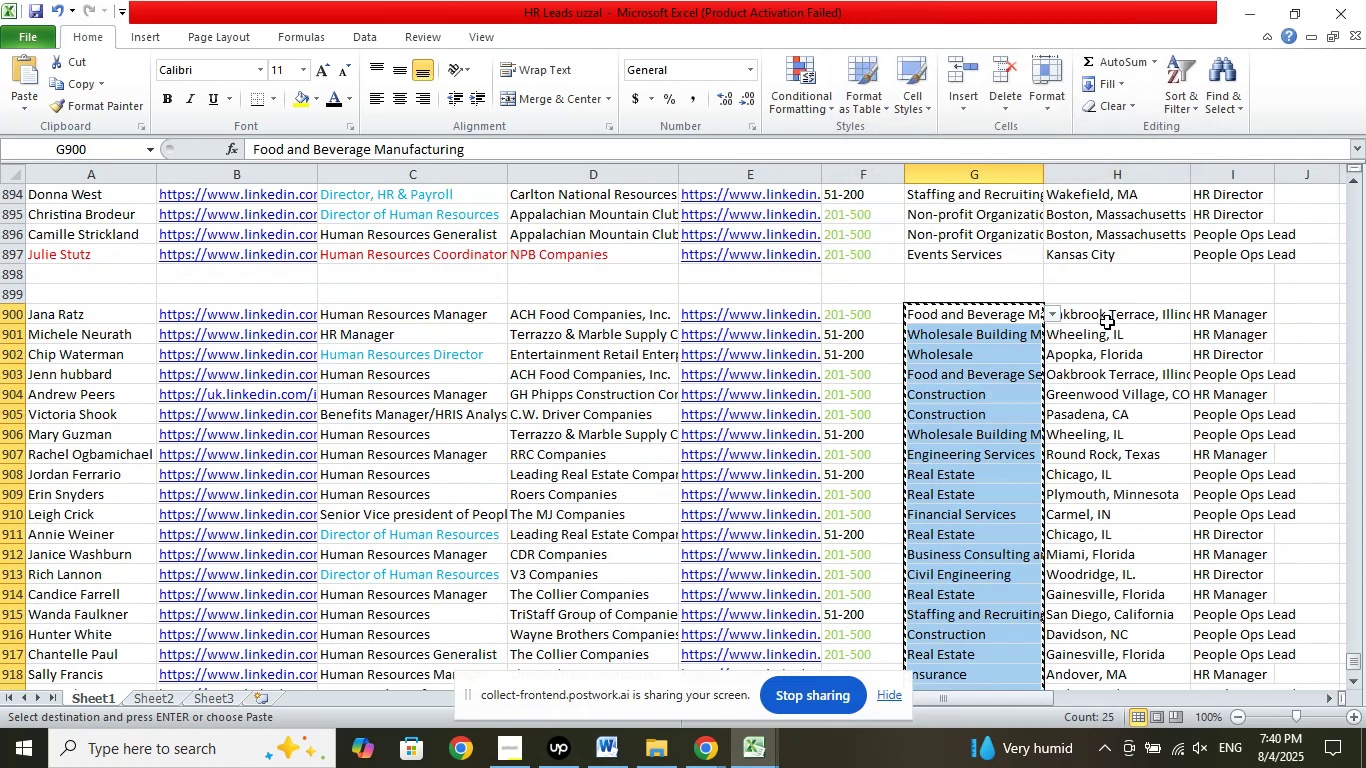 
left_click_drag(start_coordinate=[1109, 314], to_coordinate=[1094, 599])
 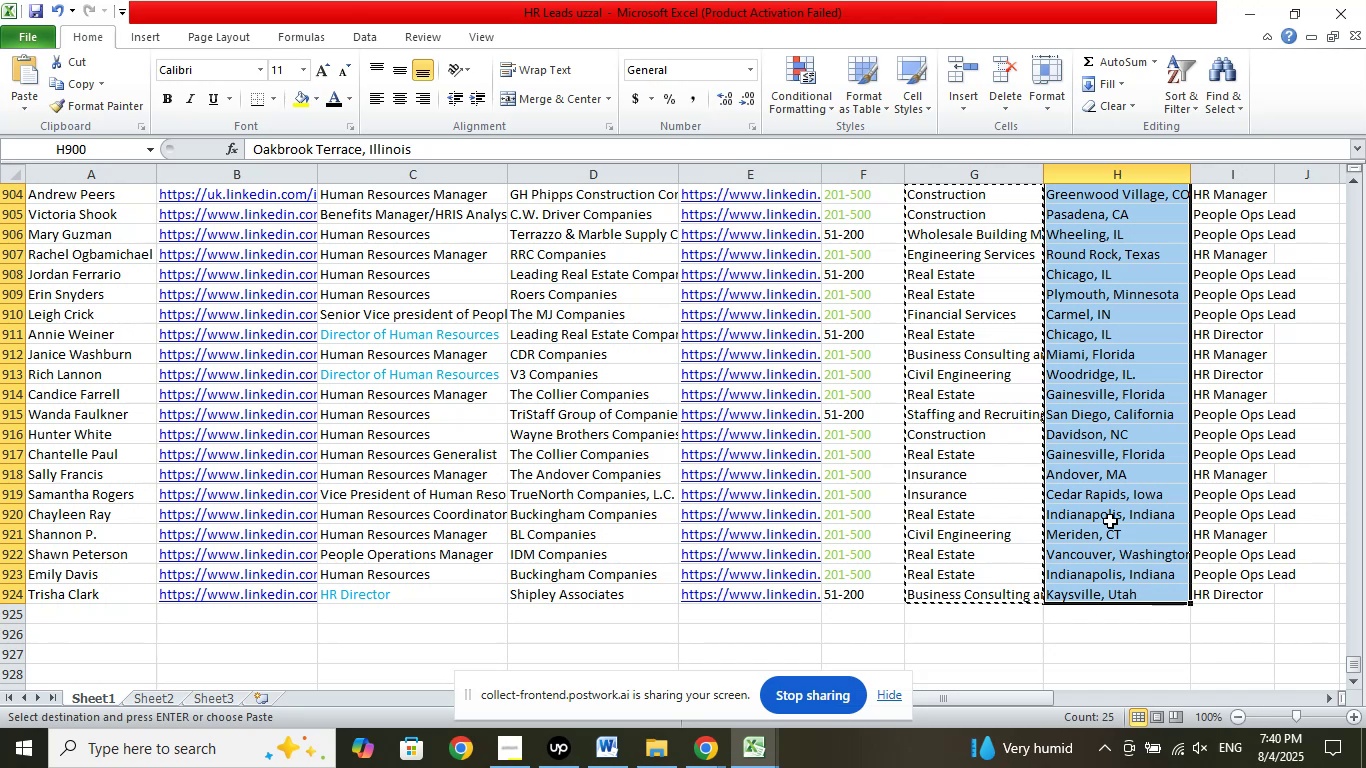 
right_click([1112, 518])
 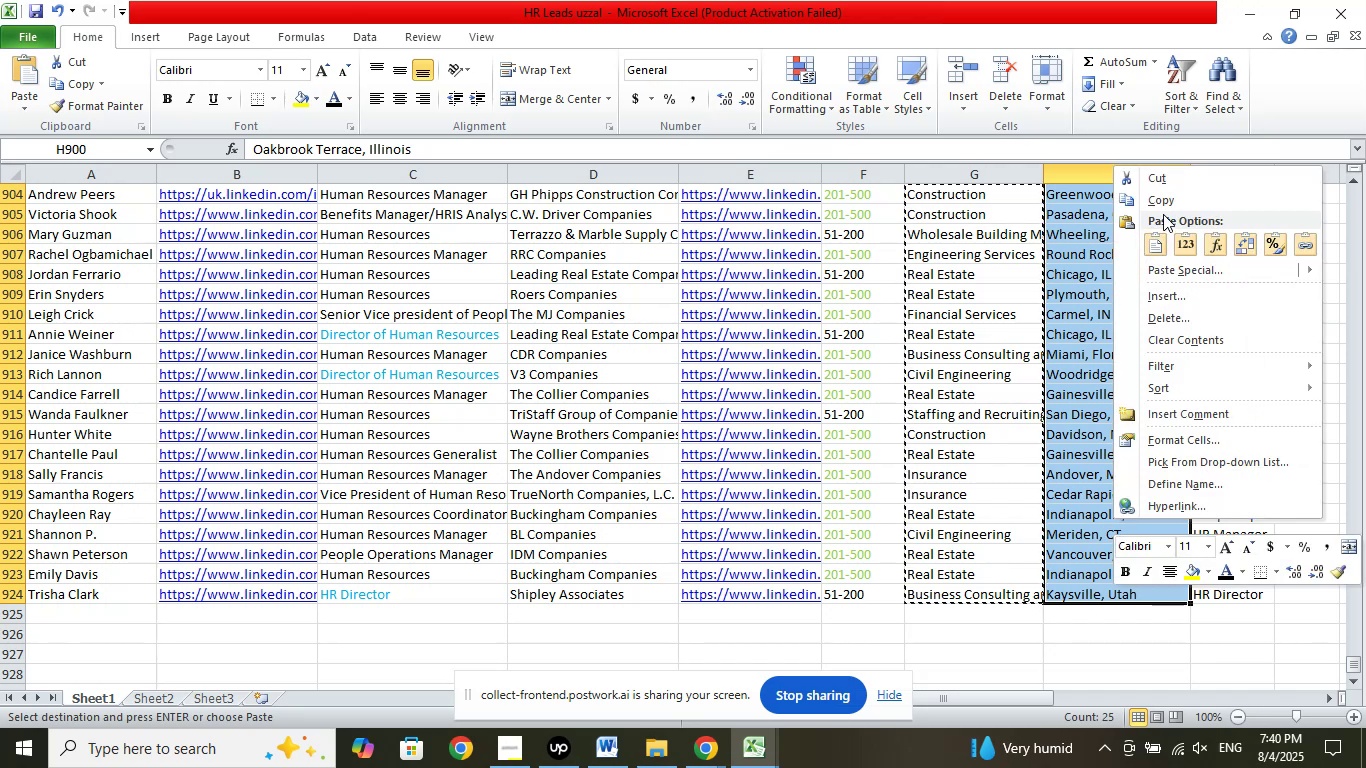 
left_click([1163, 205])
 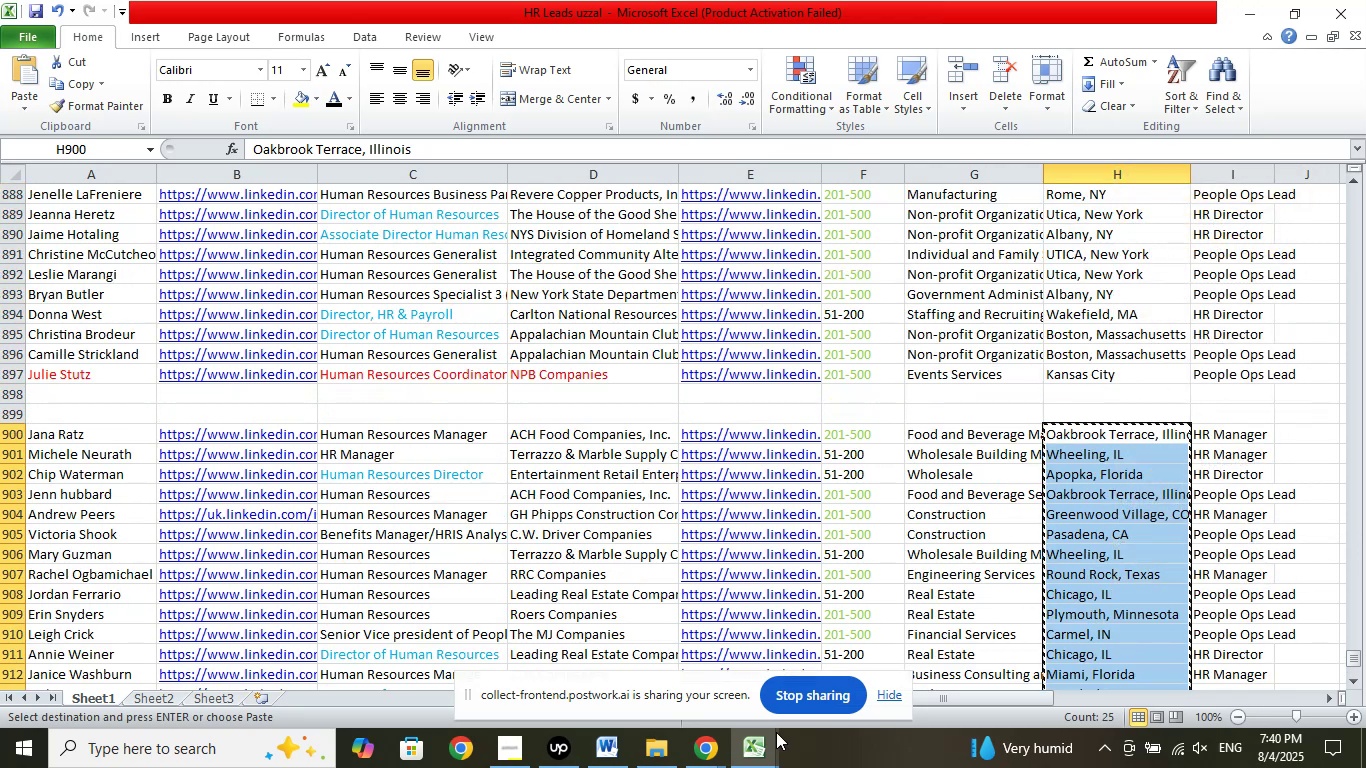 
left_click([761, 739])
 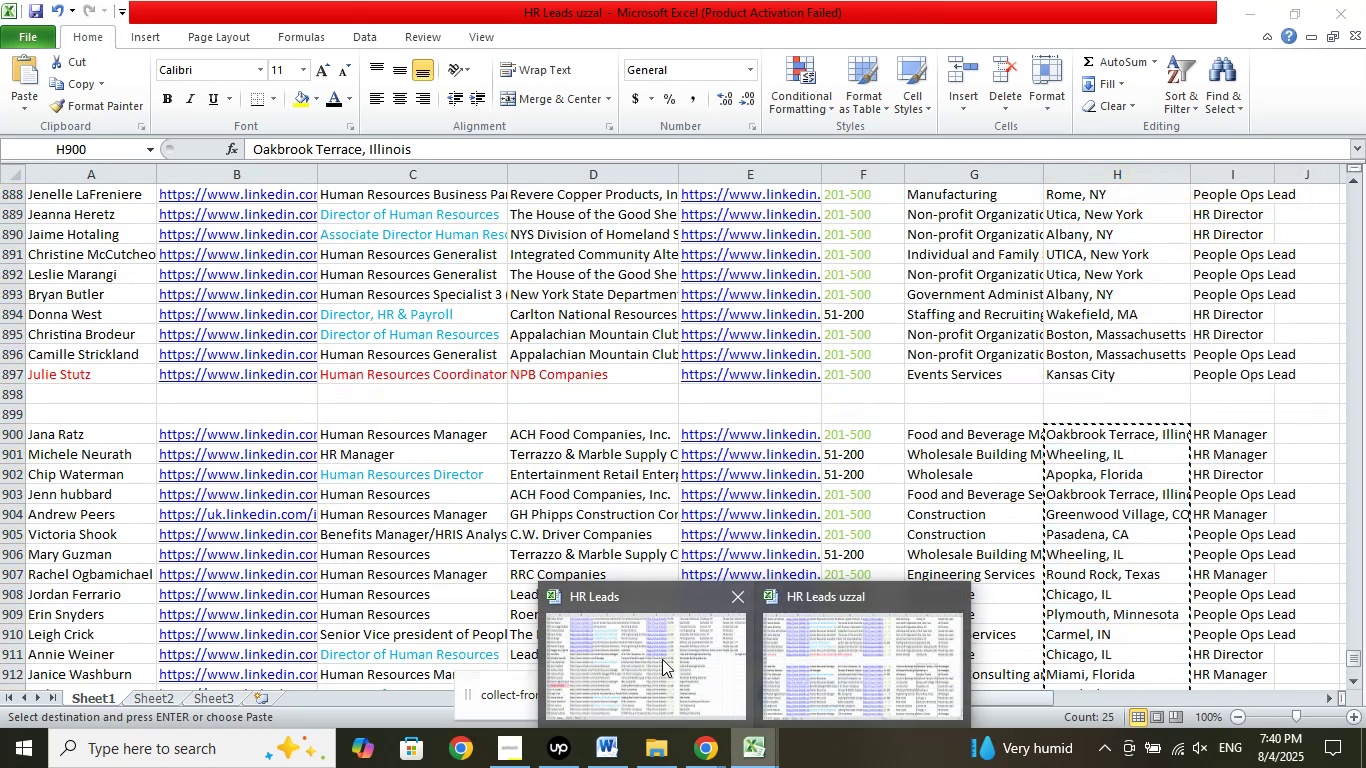 
left_click([661, 658])
 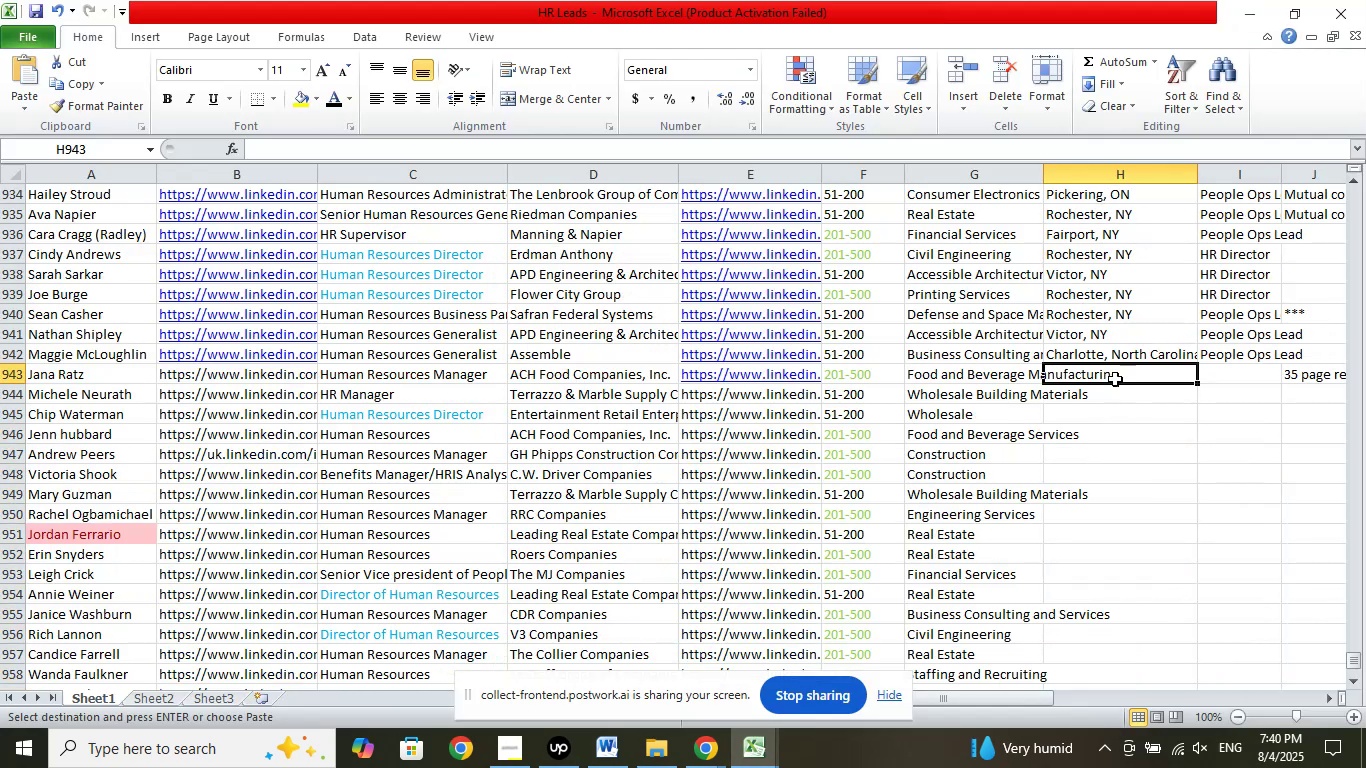 
right_click([1115, 376])
 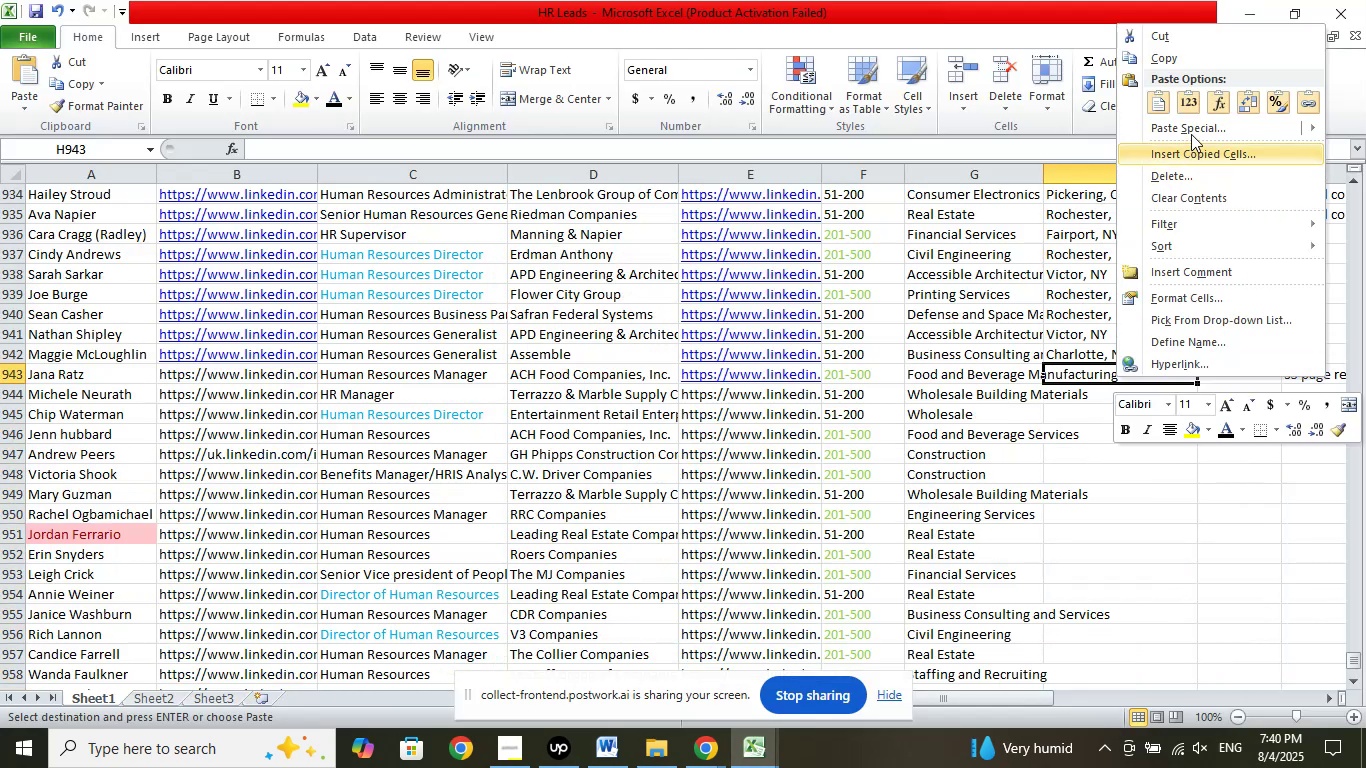 
left_click([1190, 127])
 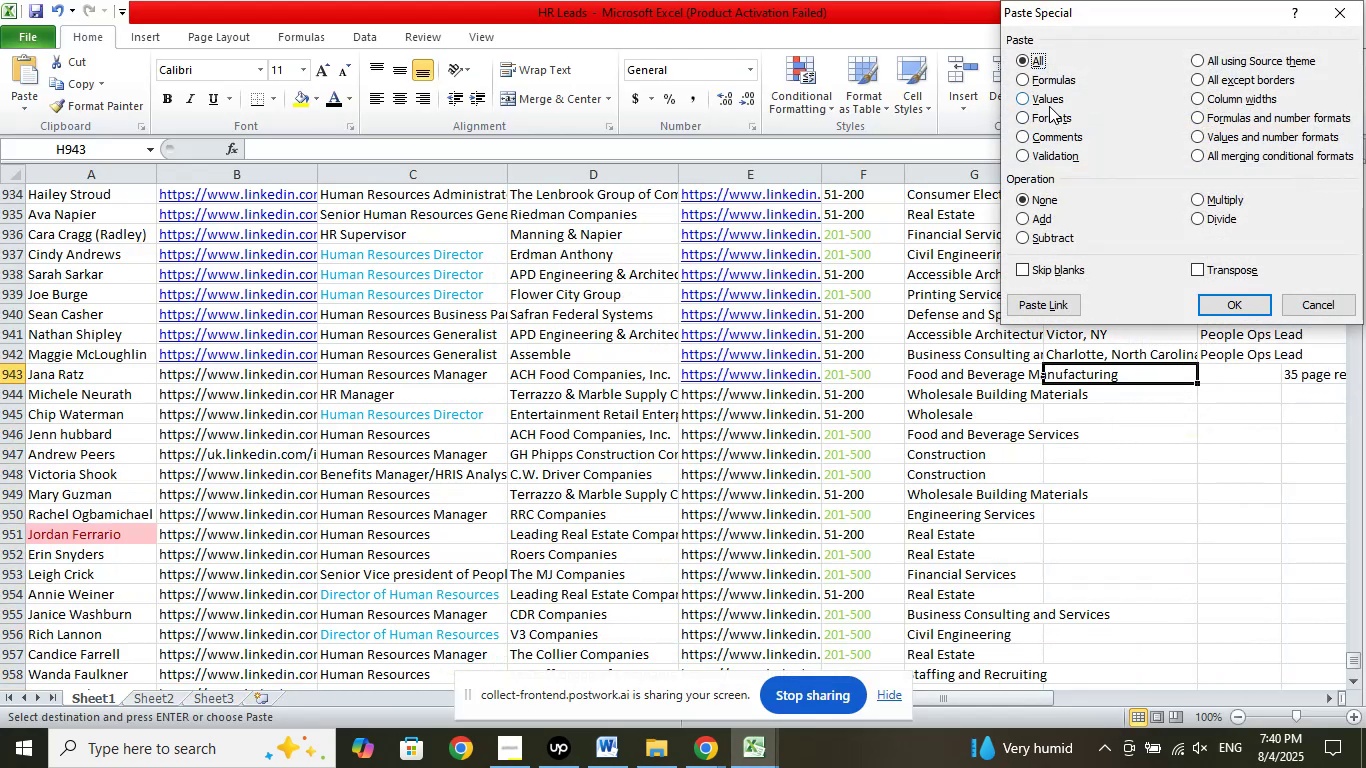 
left_click([1049, 105])
 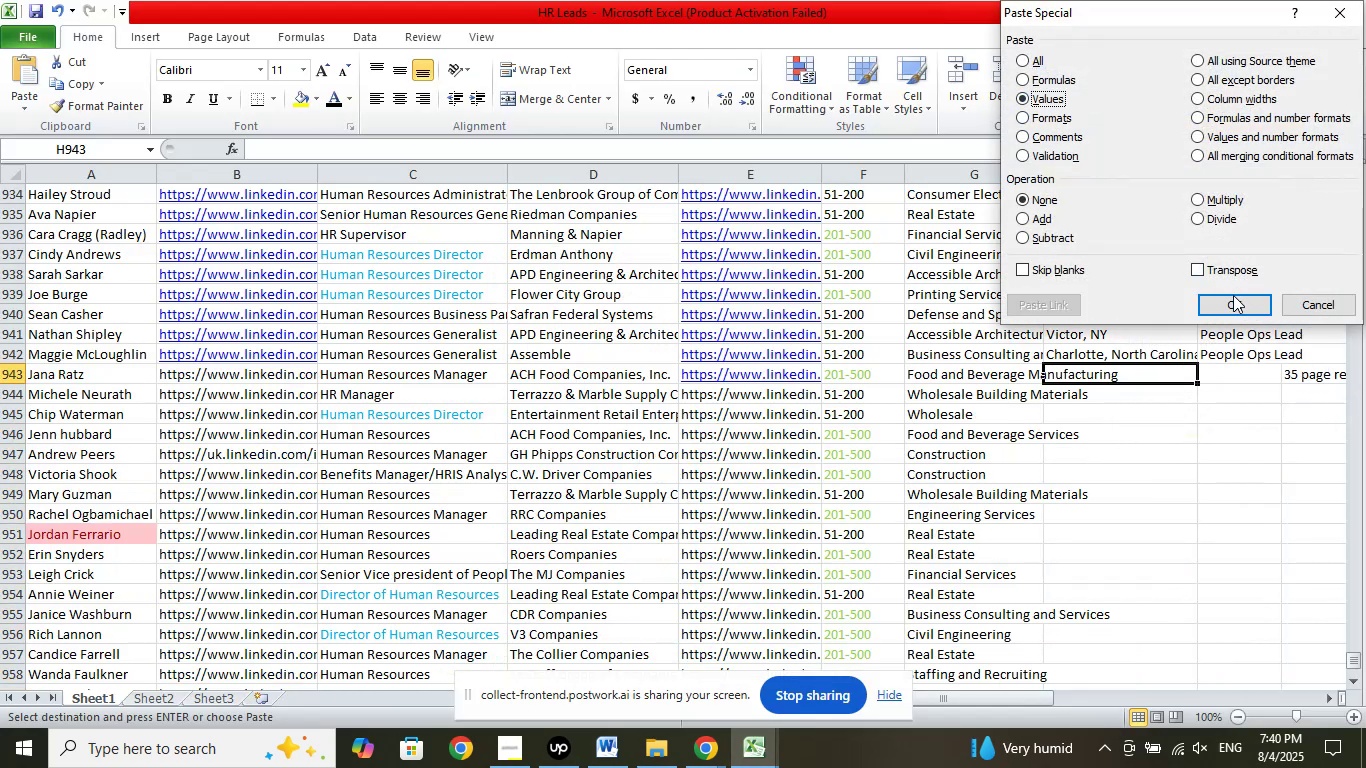 
left_click([1234, 298])
 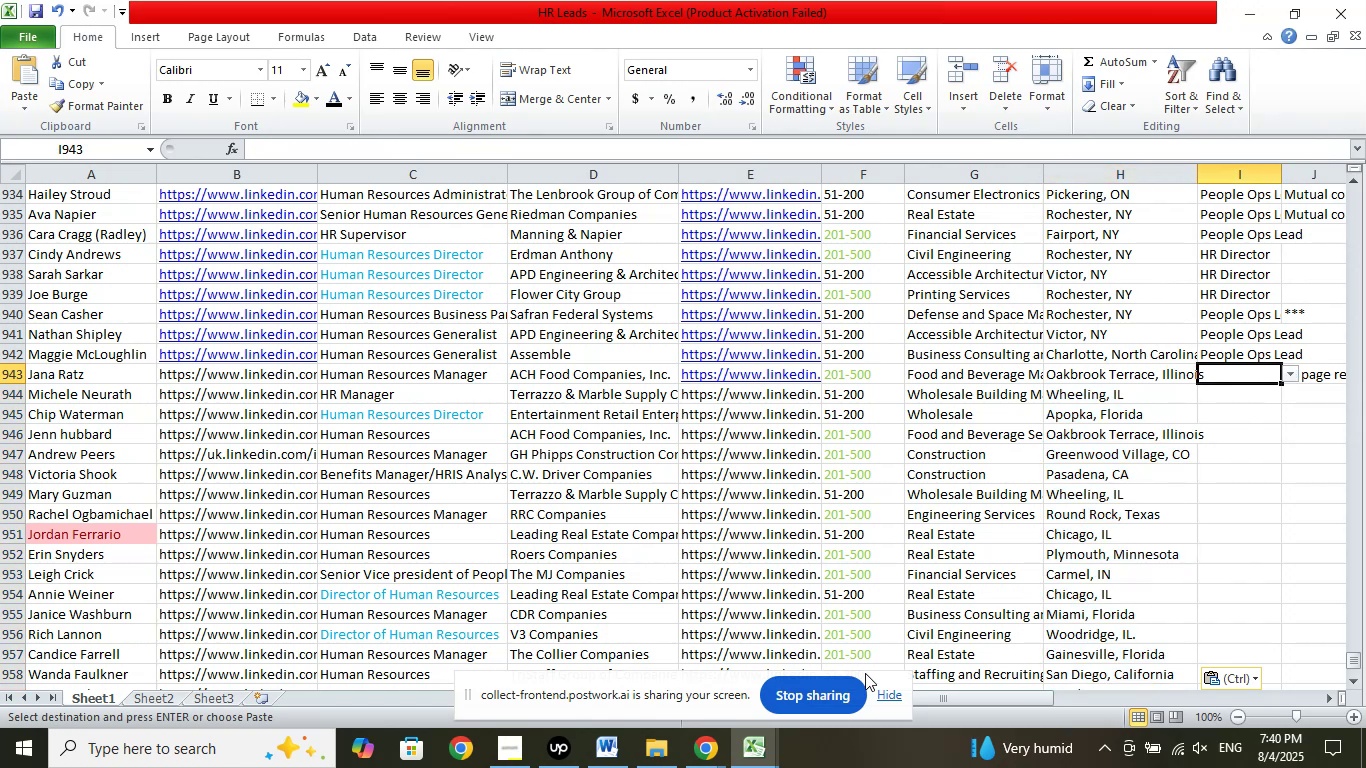 
left_click([761, 739])
 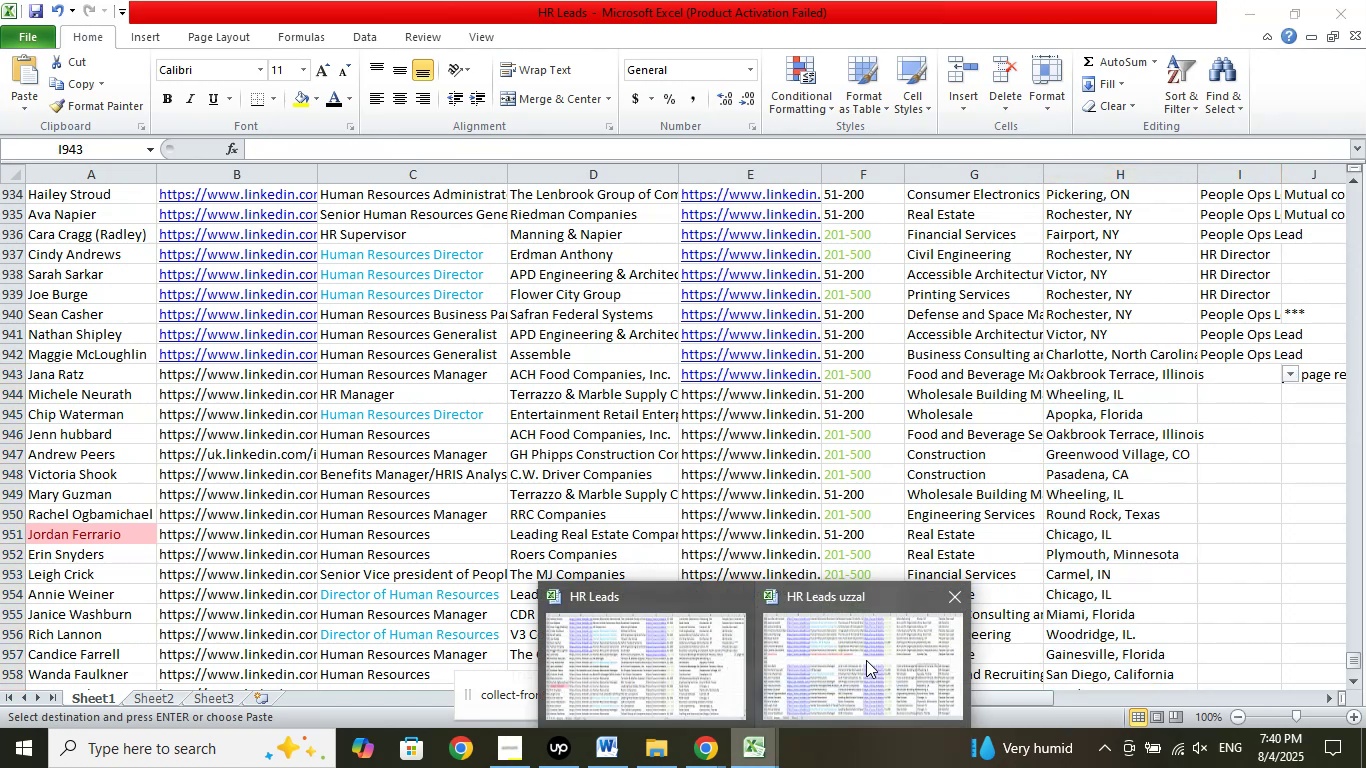 
left_click([868, 656])
 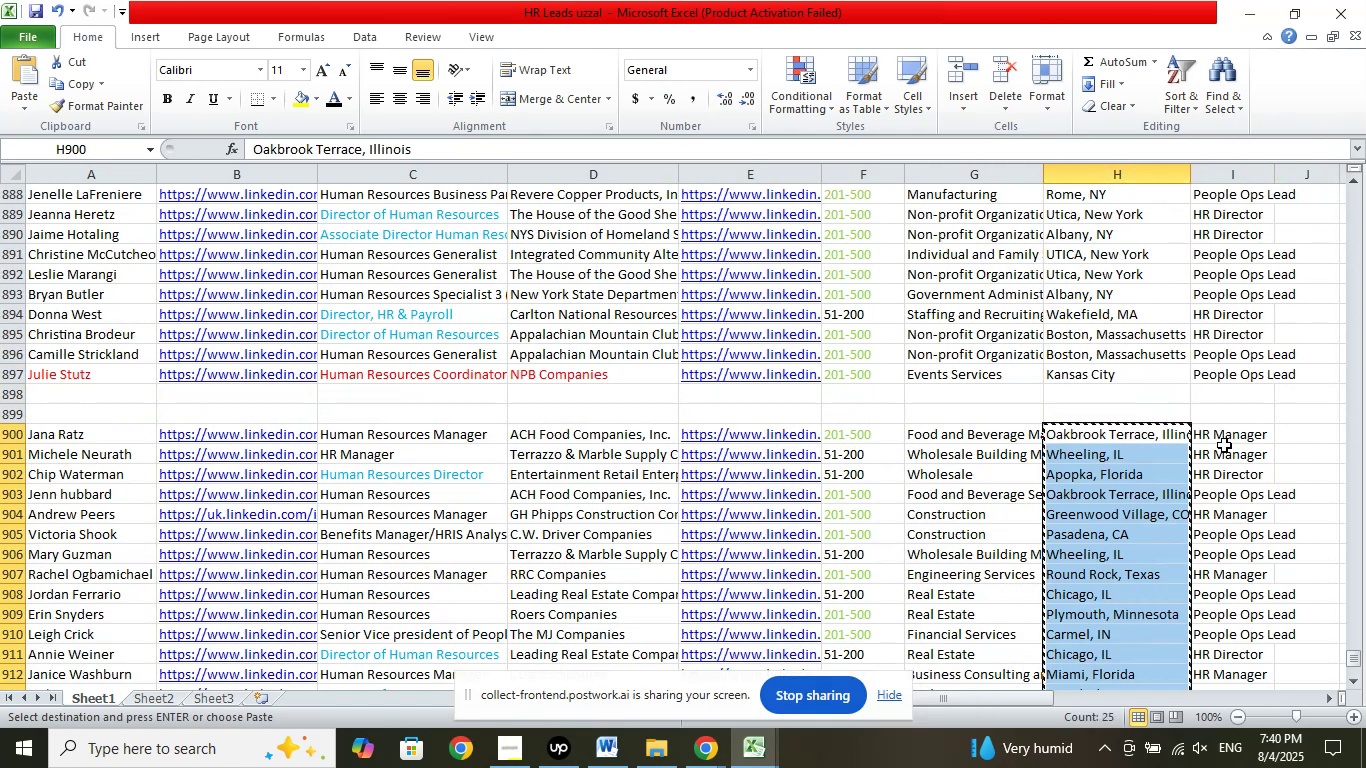 
scroll: coordinate [1230, 421], scroll_direction: down, amount: 2.0
 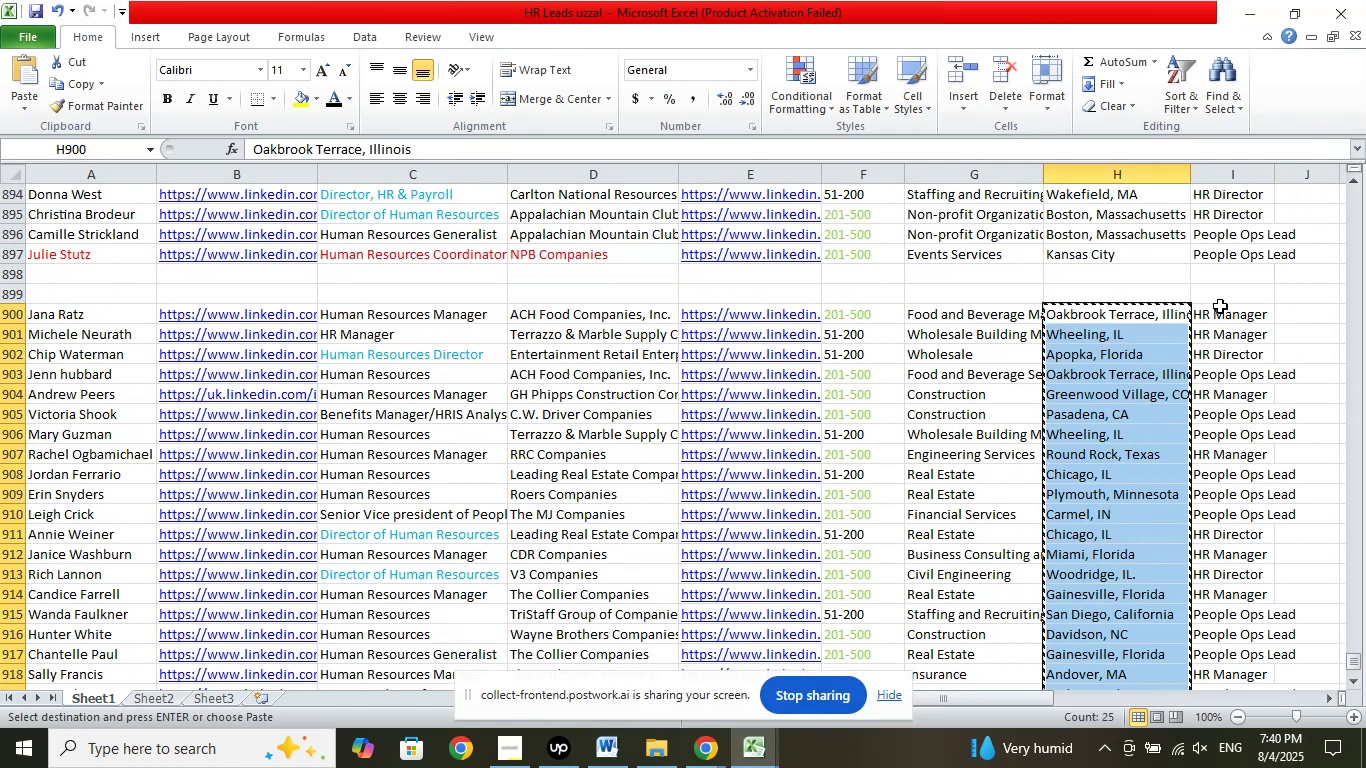 
left_click_drag(start_coordinate=[1217, 310], to_coordinate=[1225, 626])
 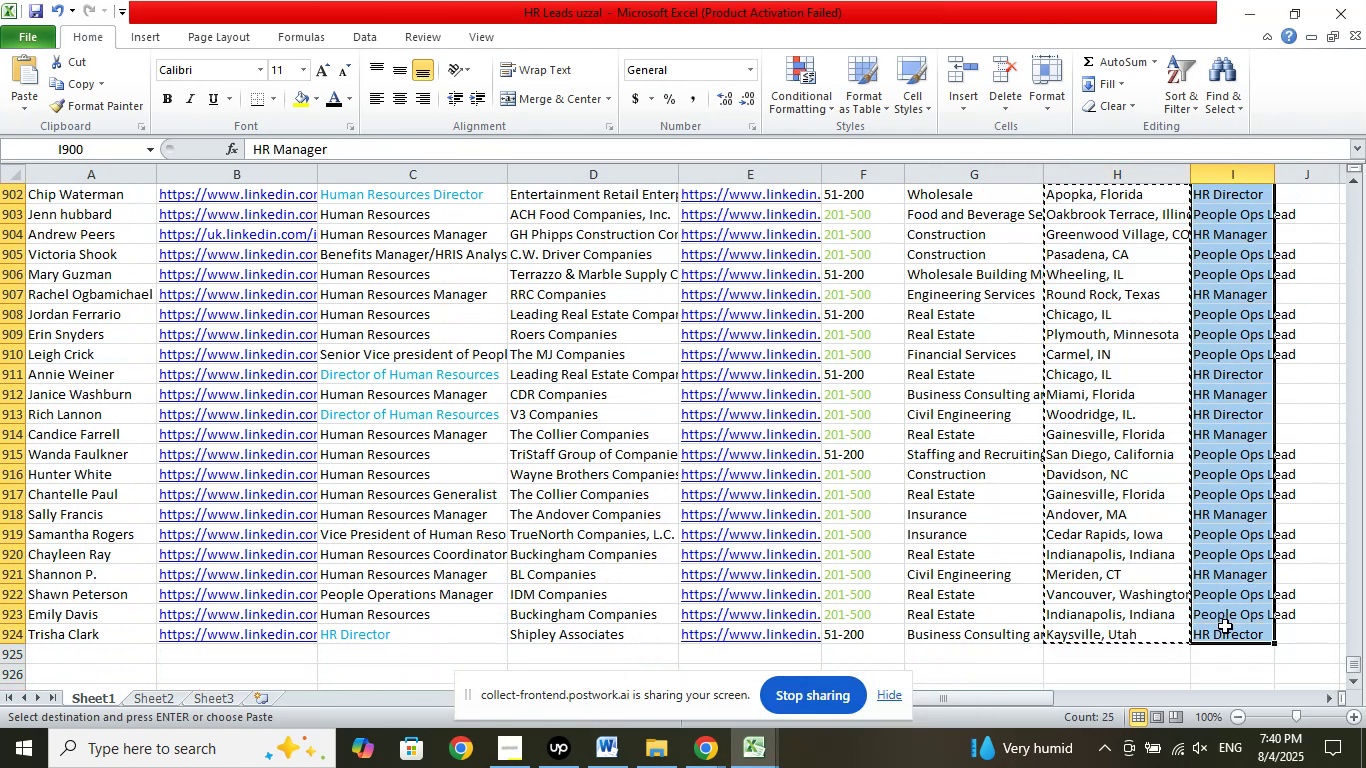 
right_click([1225, 626])
 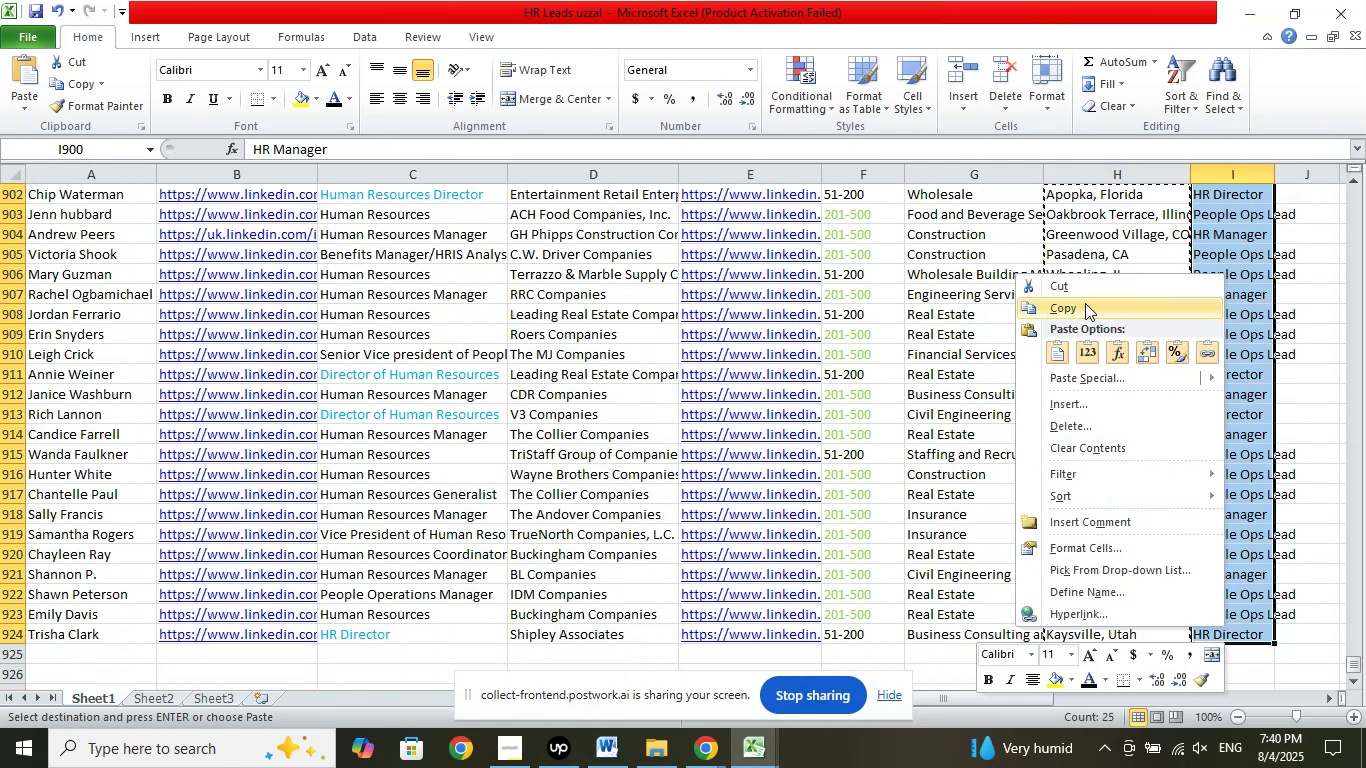 
left_click([1085, 303])
 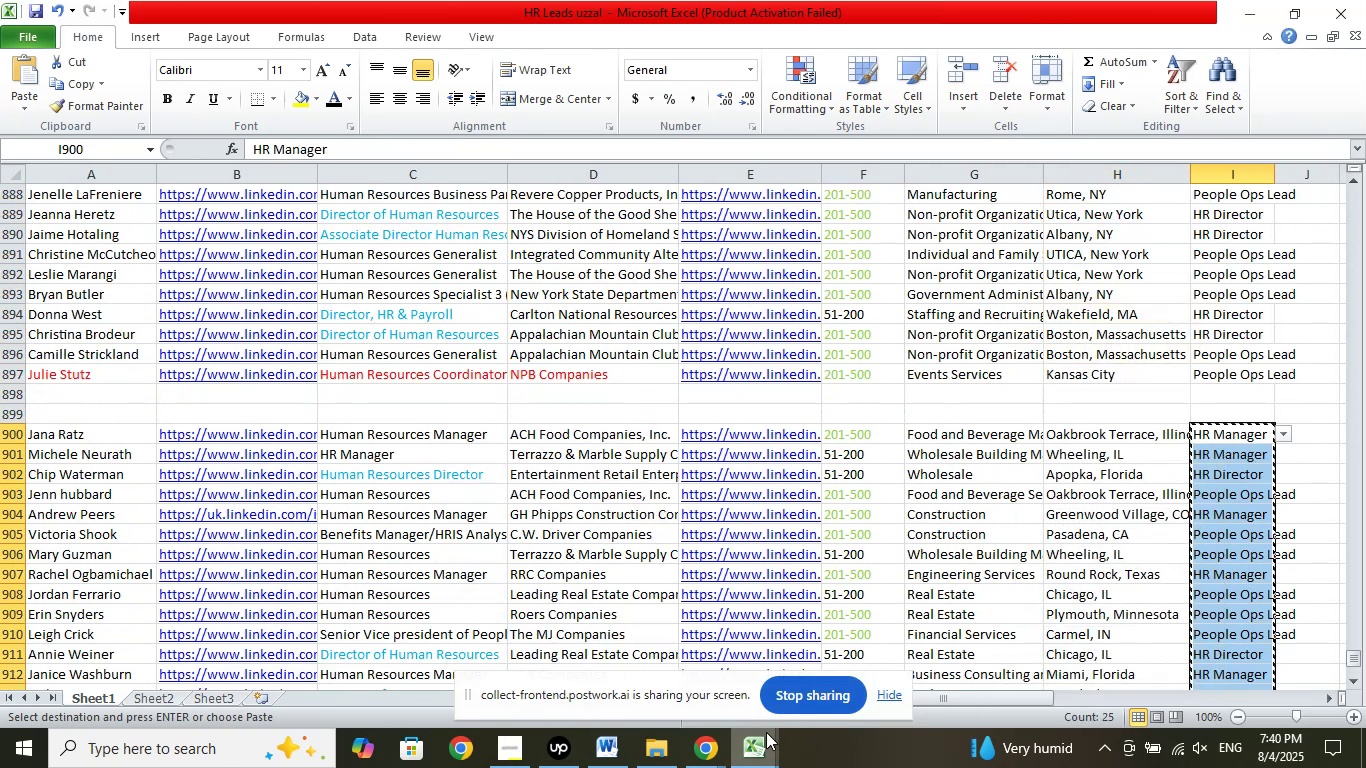 
left_click([761, 741])
 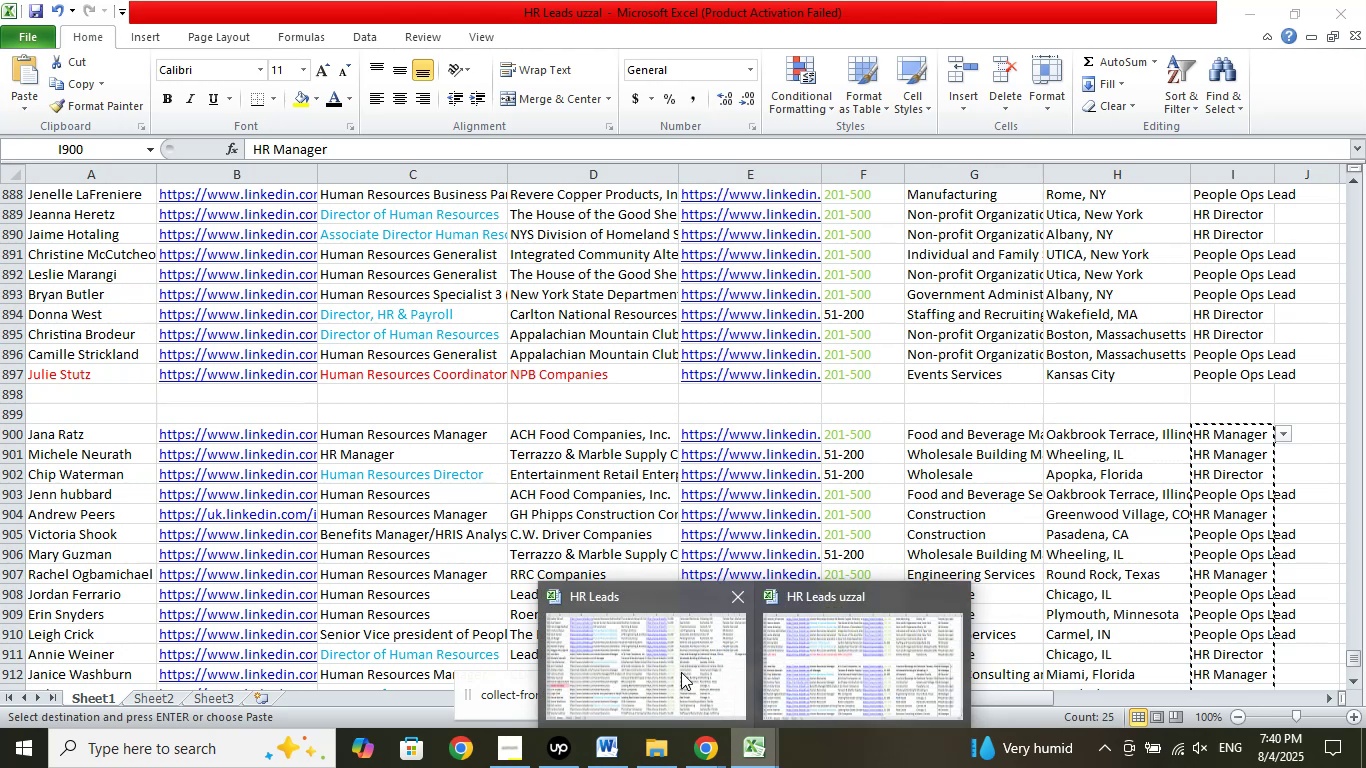 
left_click([679, 667])
 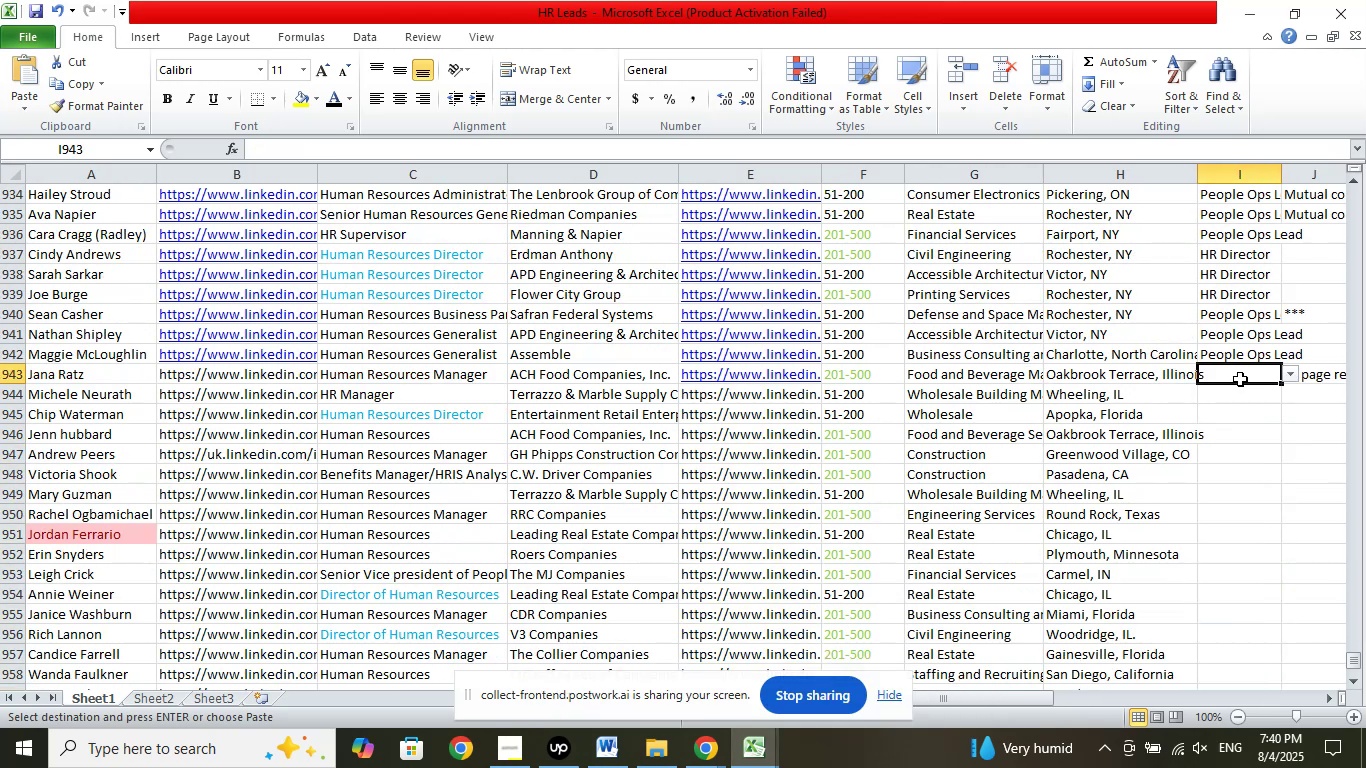 
right_click([1239, 375])
 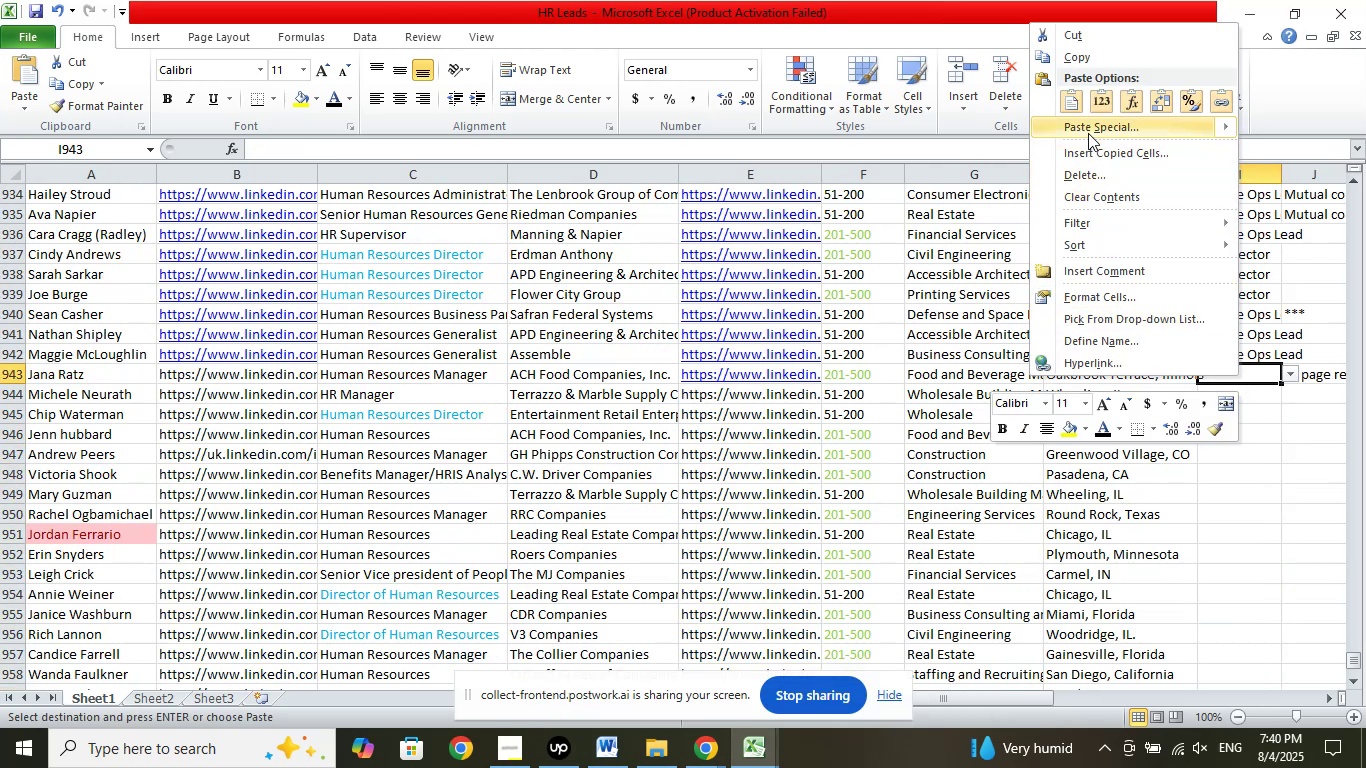 
left_click([1085, 125])
 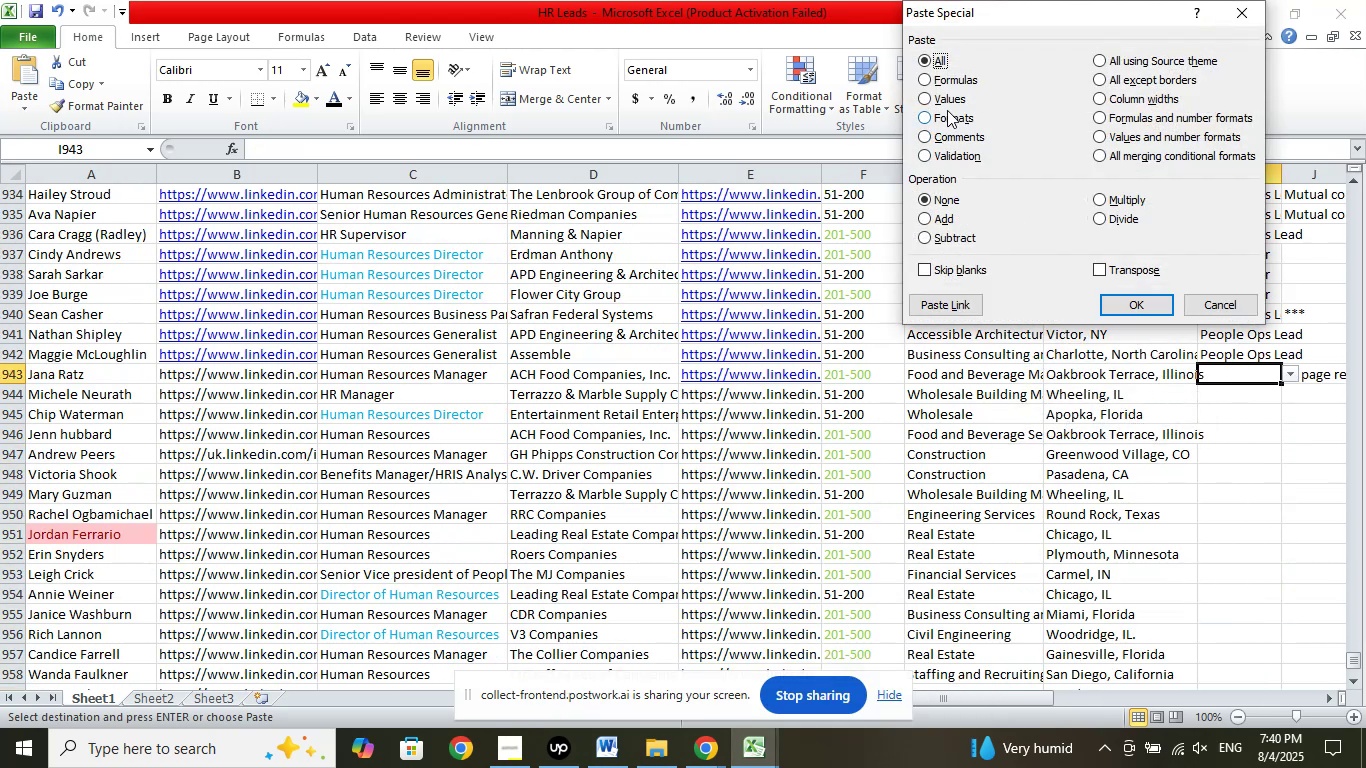 
left_click([945, 102])
 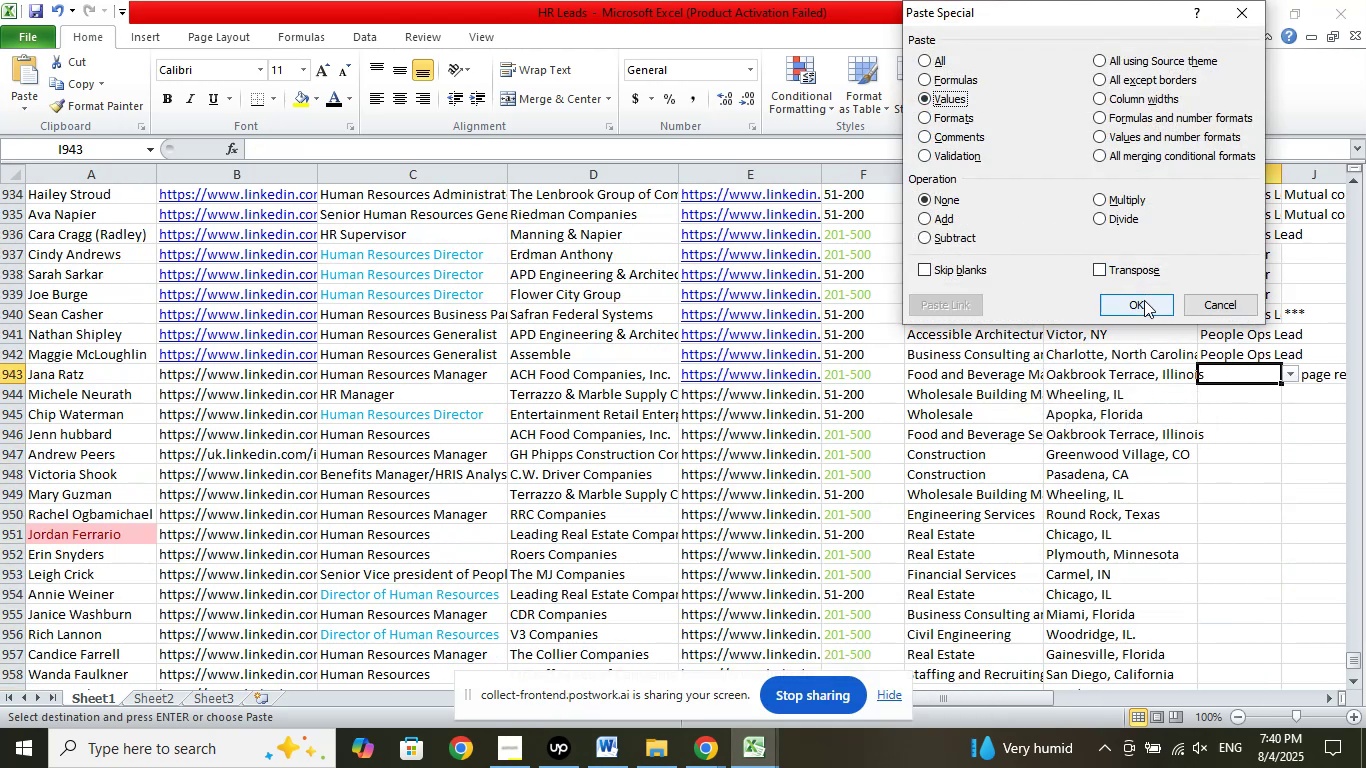 
left_click([1145, 304])
 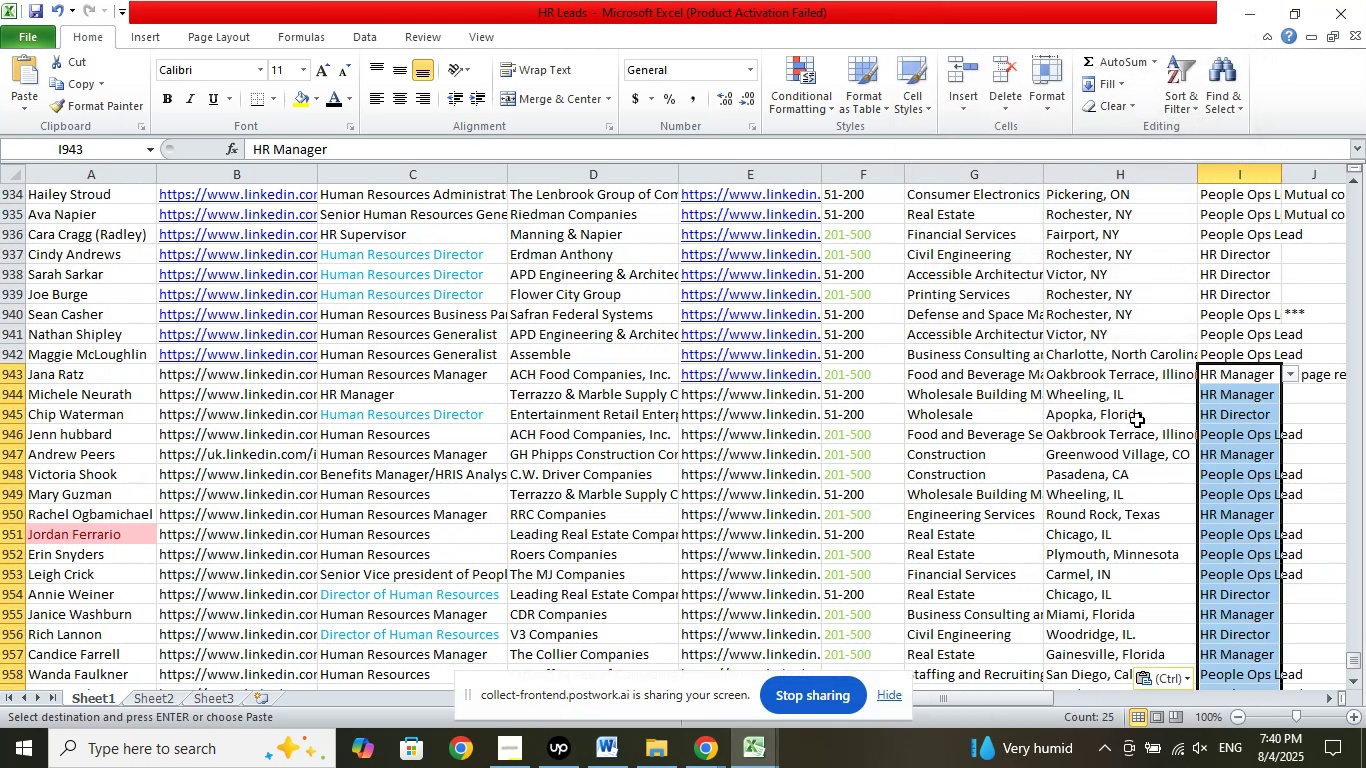 
scroll: coordinate [1134, 417], scroll_direction: down, amount: 5.0
 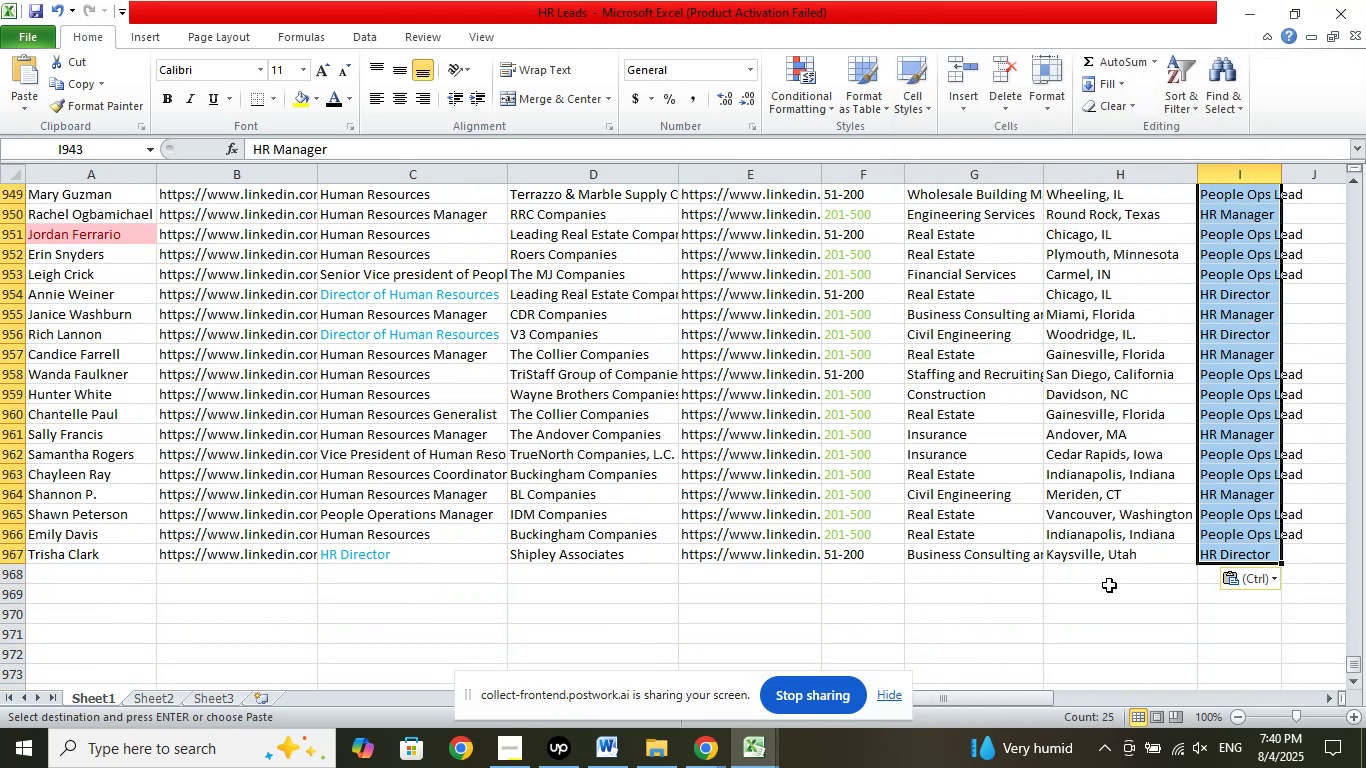 
left_click([1109, 585])
 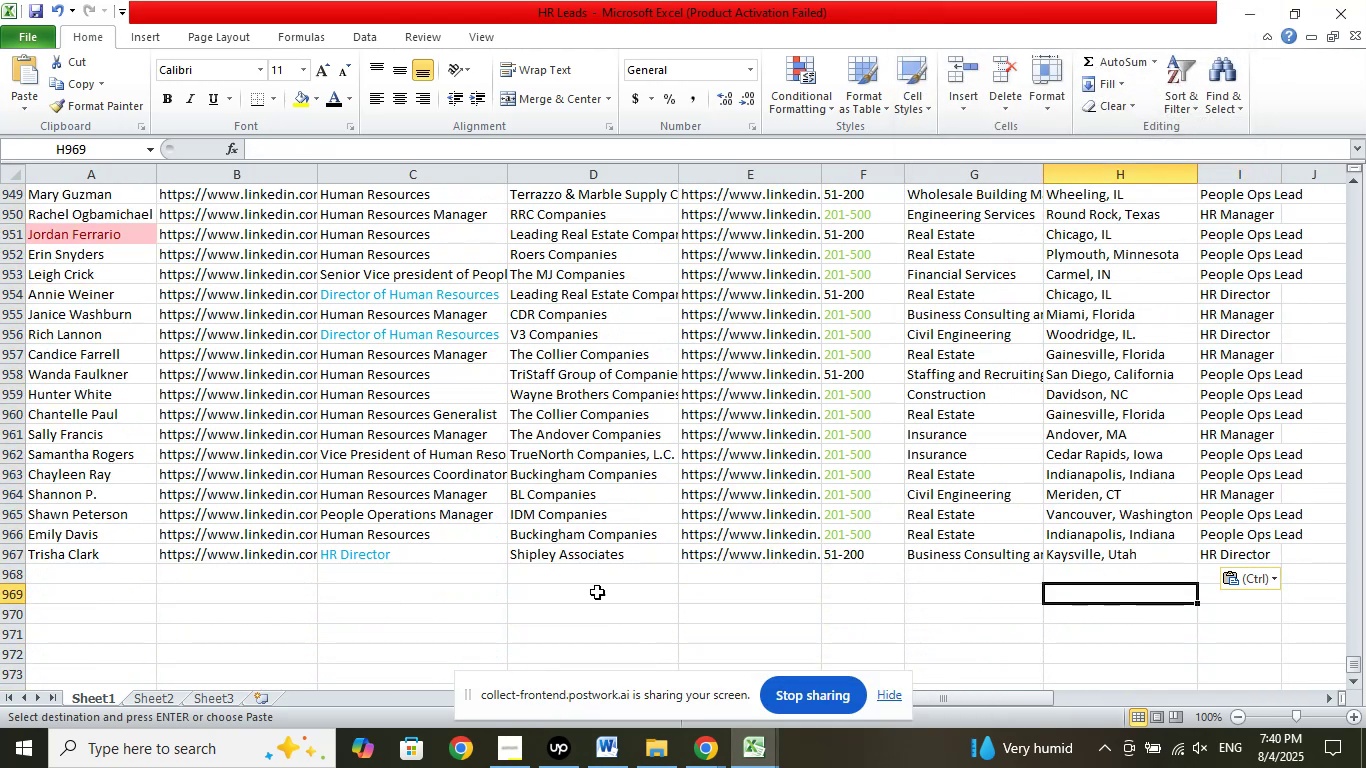 
scroll: coordinate [494, 538], scroll_direction: down, amount: 4.0
 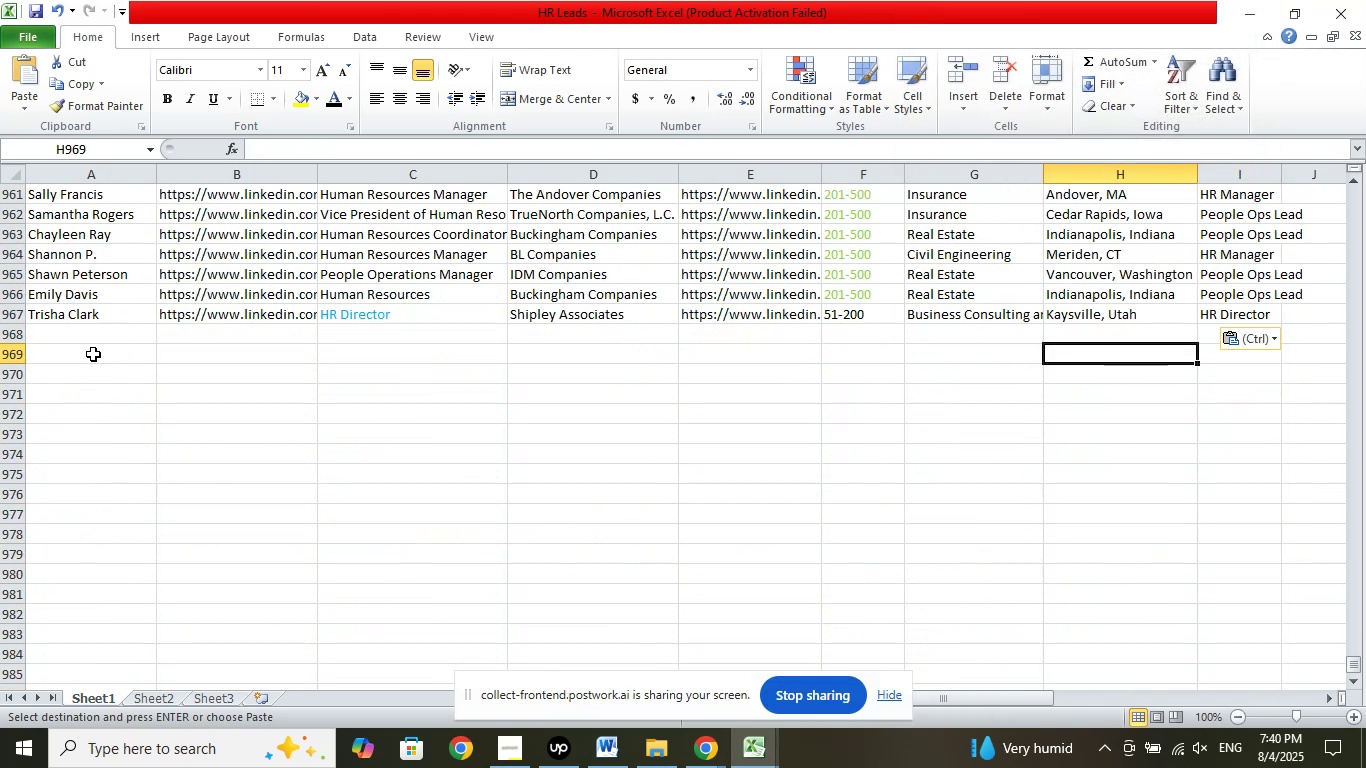 
left_click([100, 332])
 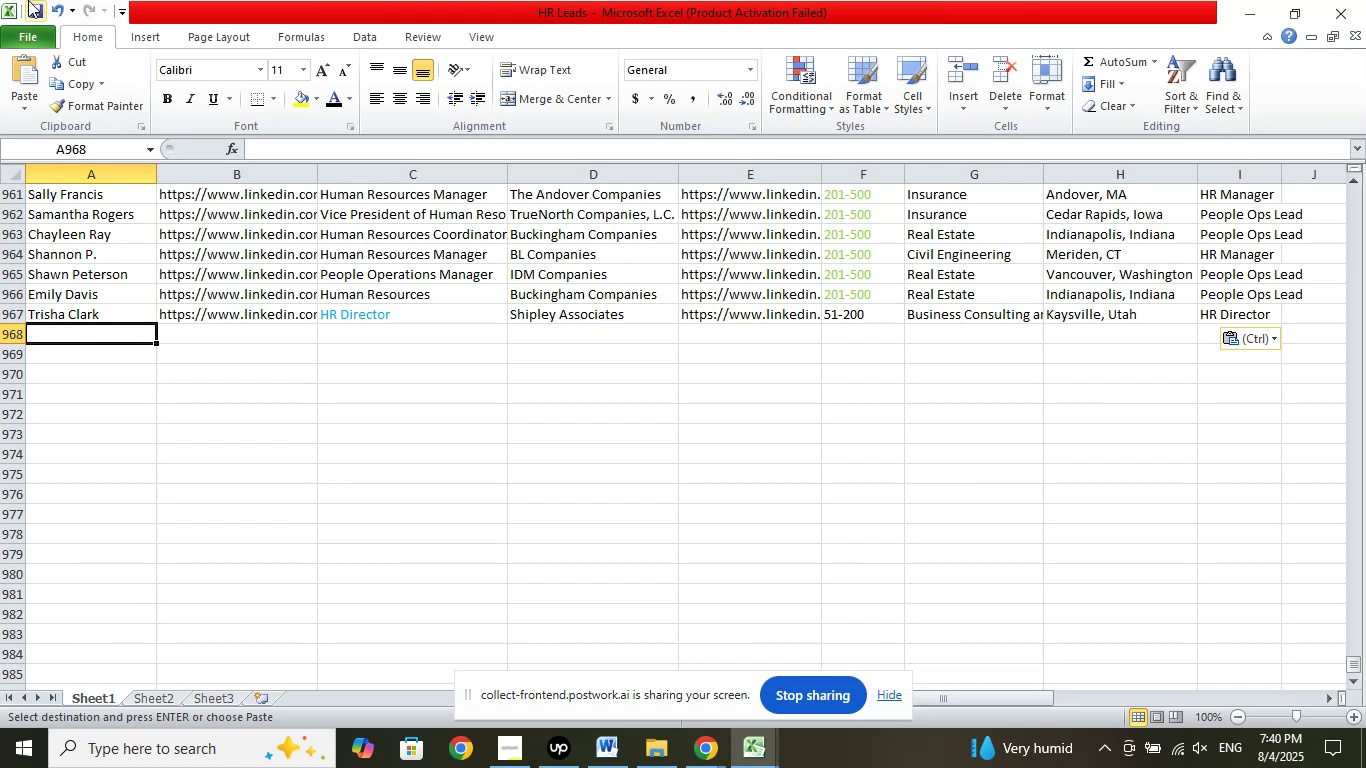 
left_click([30, 5])
 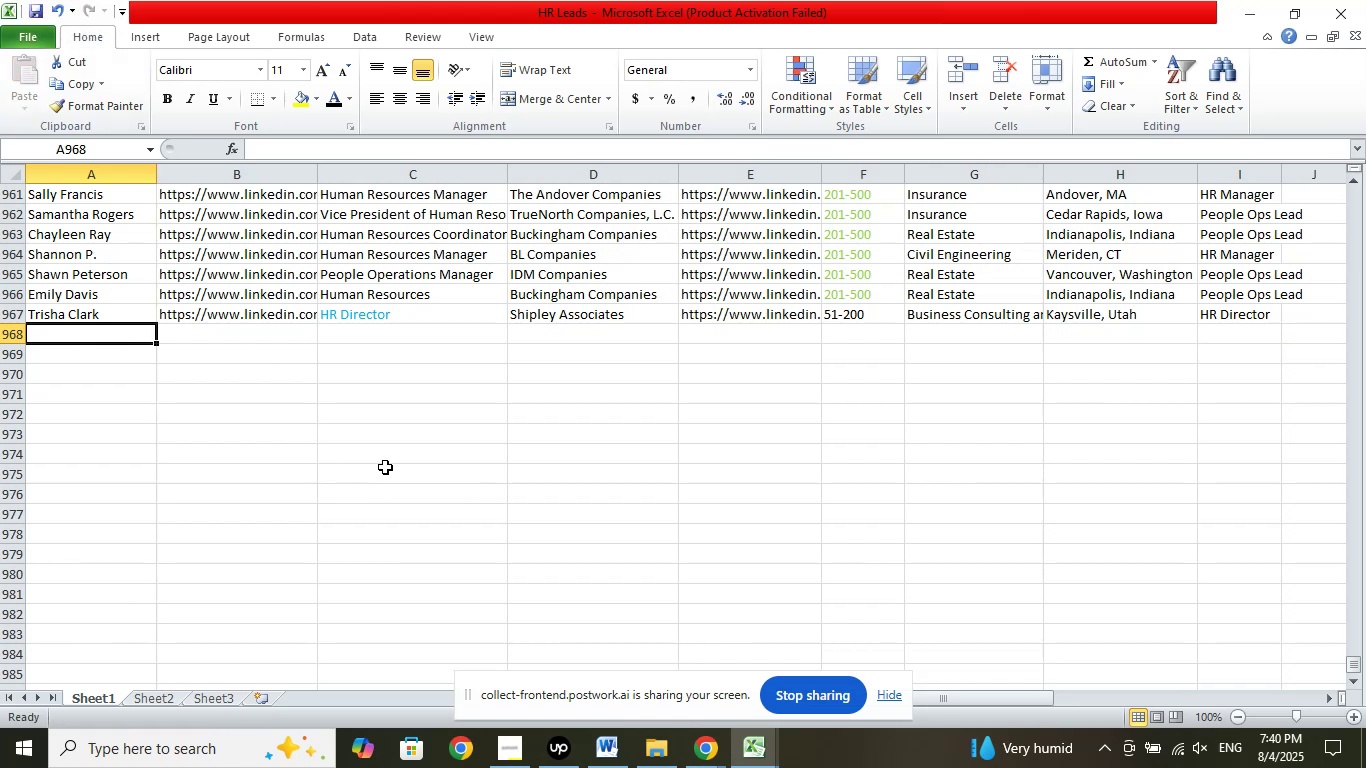 
scroll: coordinate [467, 517], scroll_direction: up, amount: 3.0
 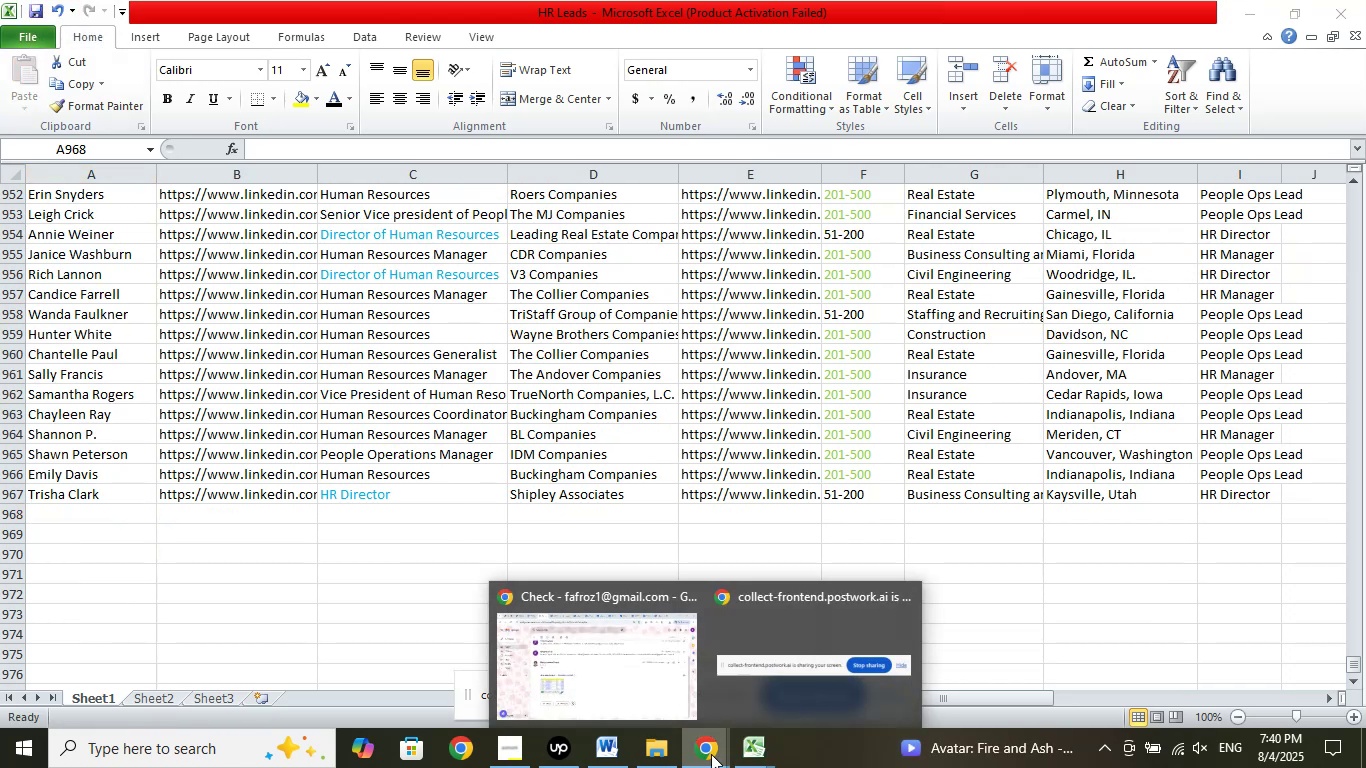 
left_click([650, 669])
 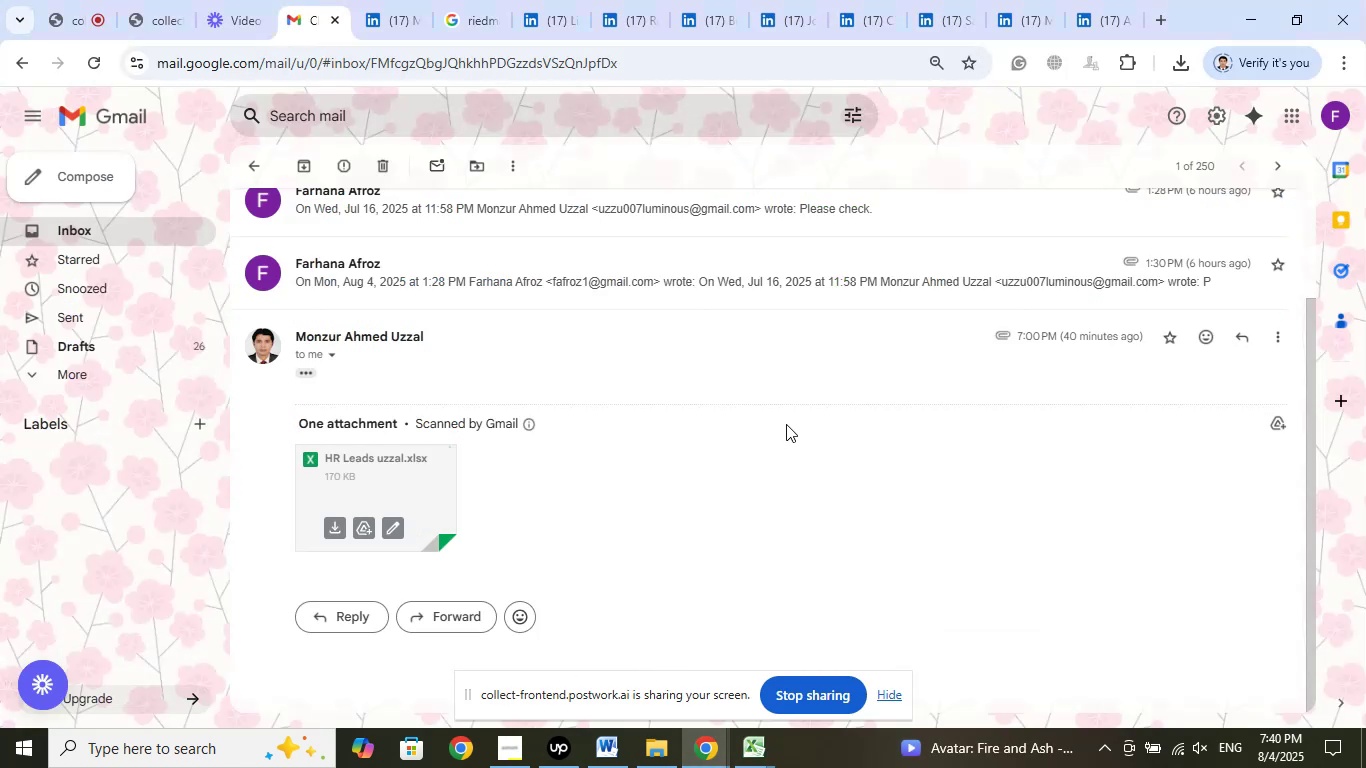 
scroll: coordinate [789, 374], scroll_direction: up, amount: 4.0
 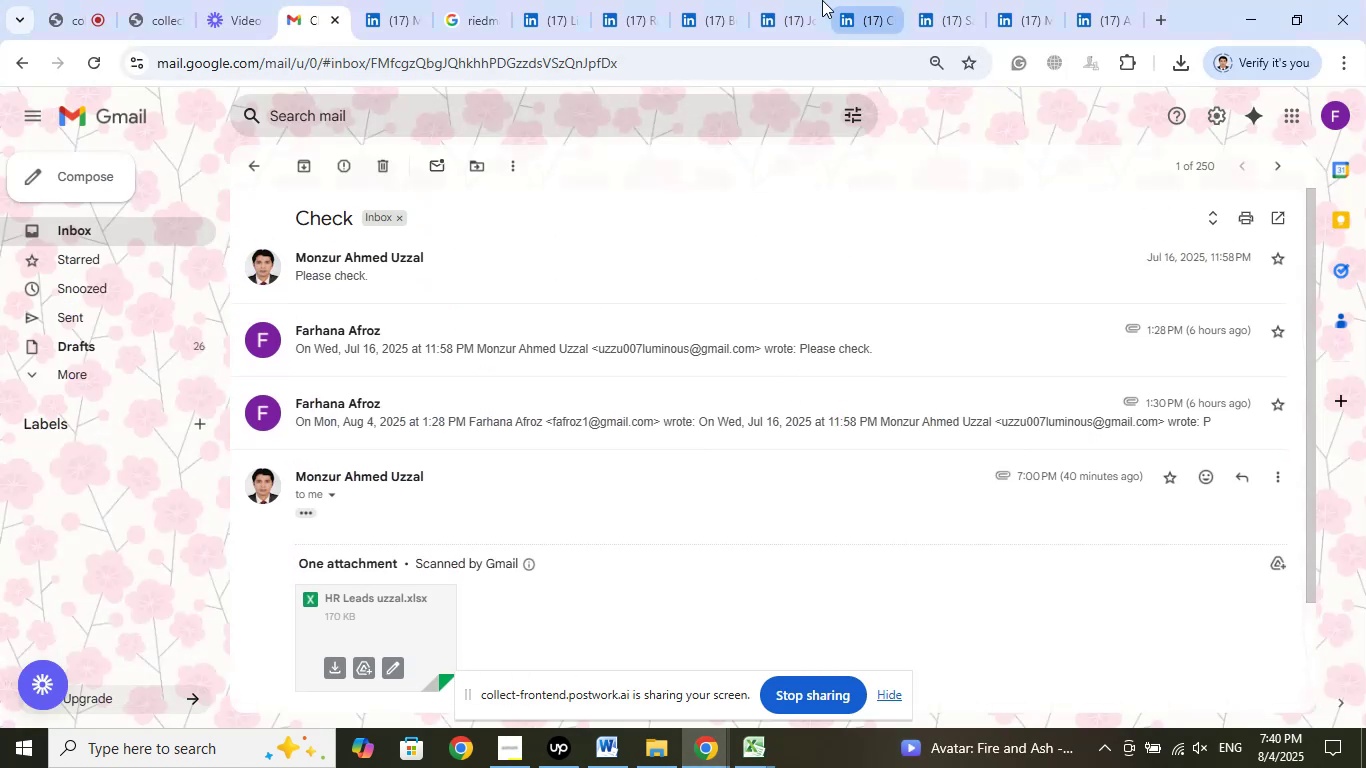 
left_click([831, 0])
 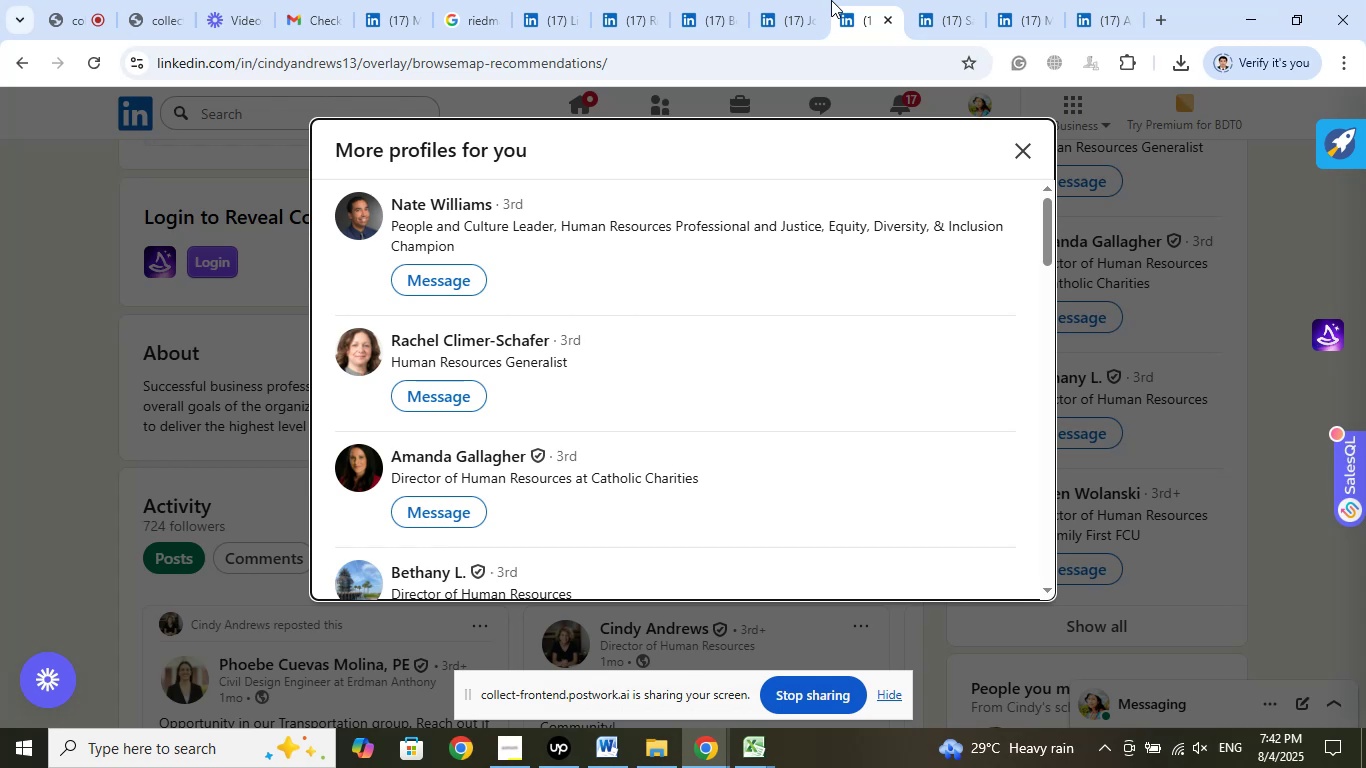 
wait(90.42)
 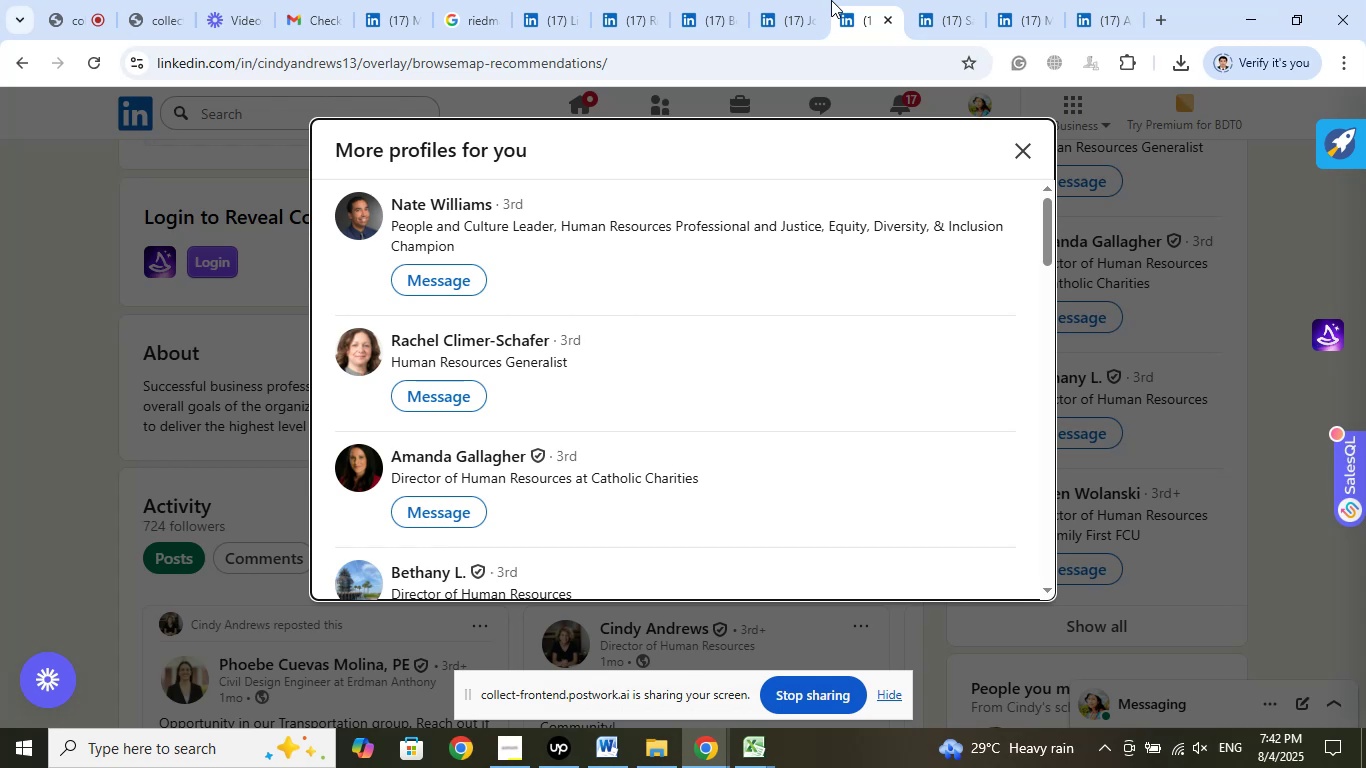 
left_click([66, 0])
 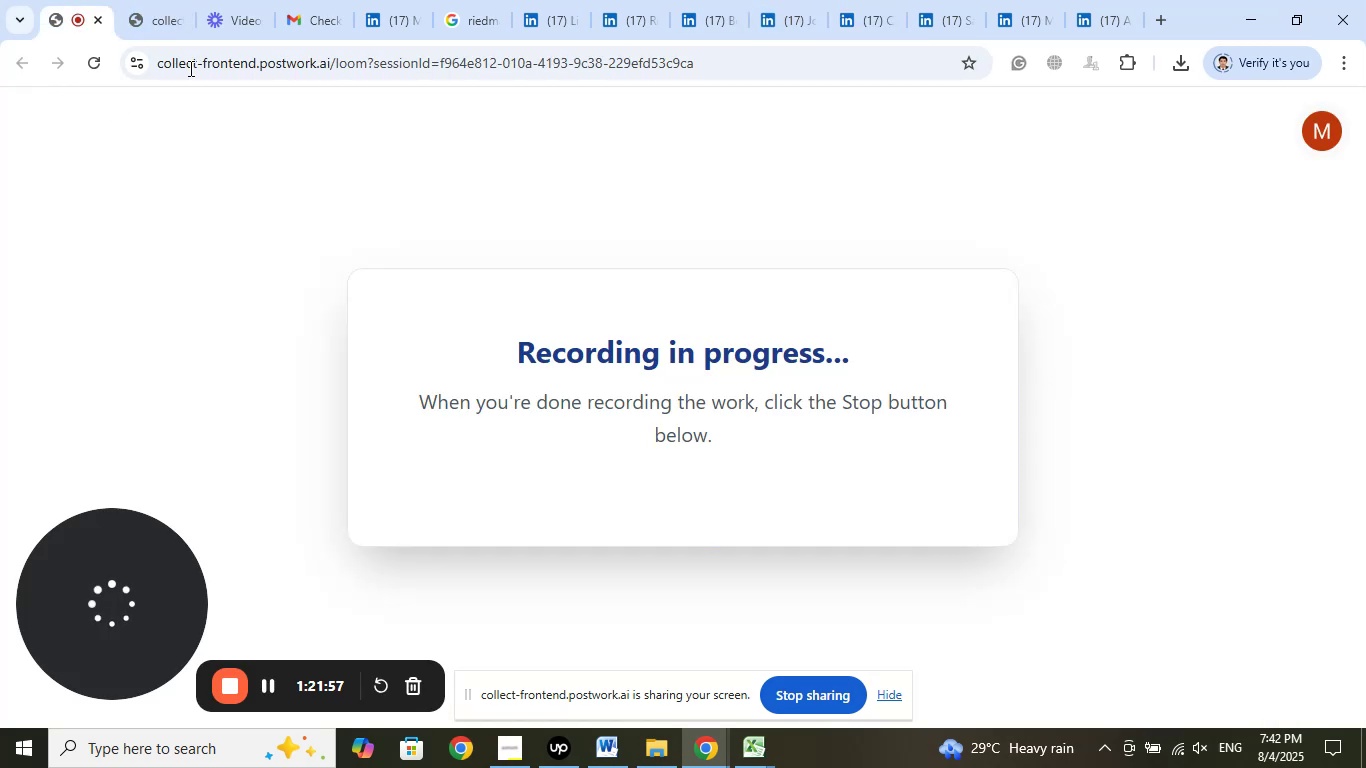 
left_click([175, 0])
 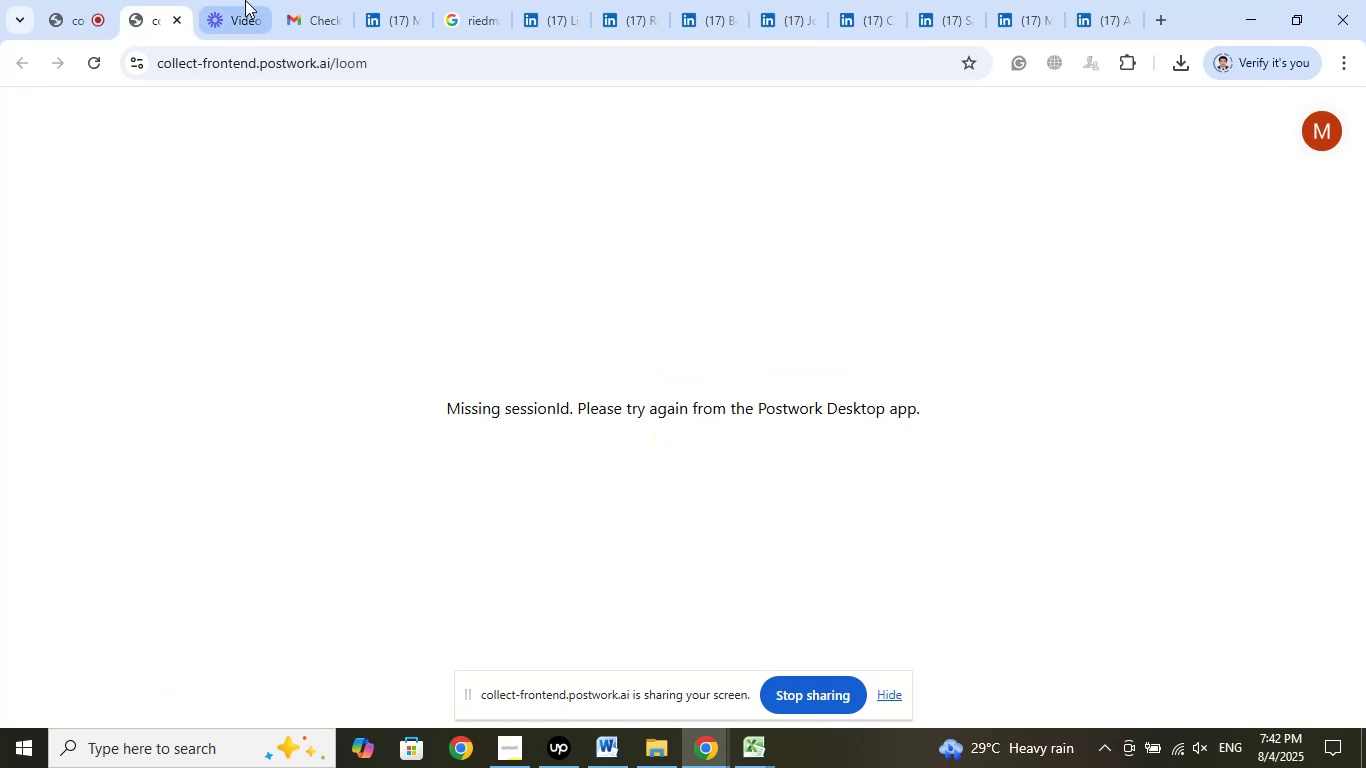 
left_click([245, 0])
 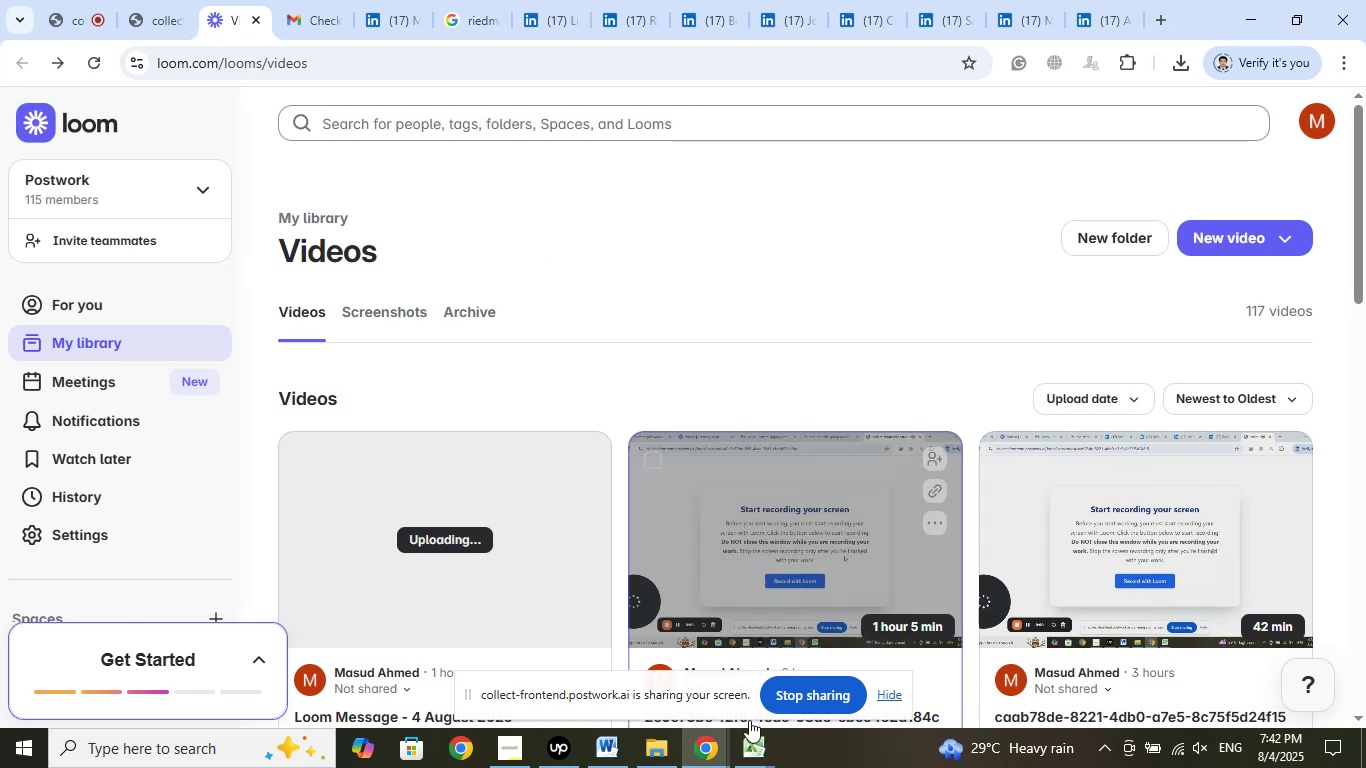 
left_click([759, 751])
 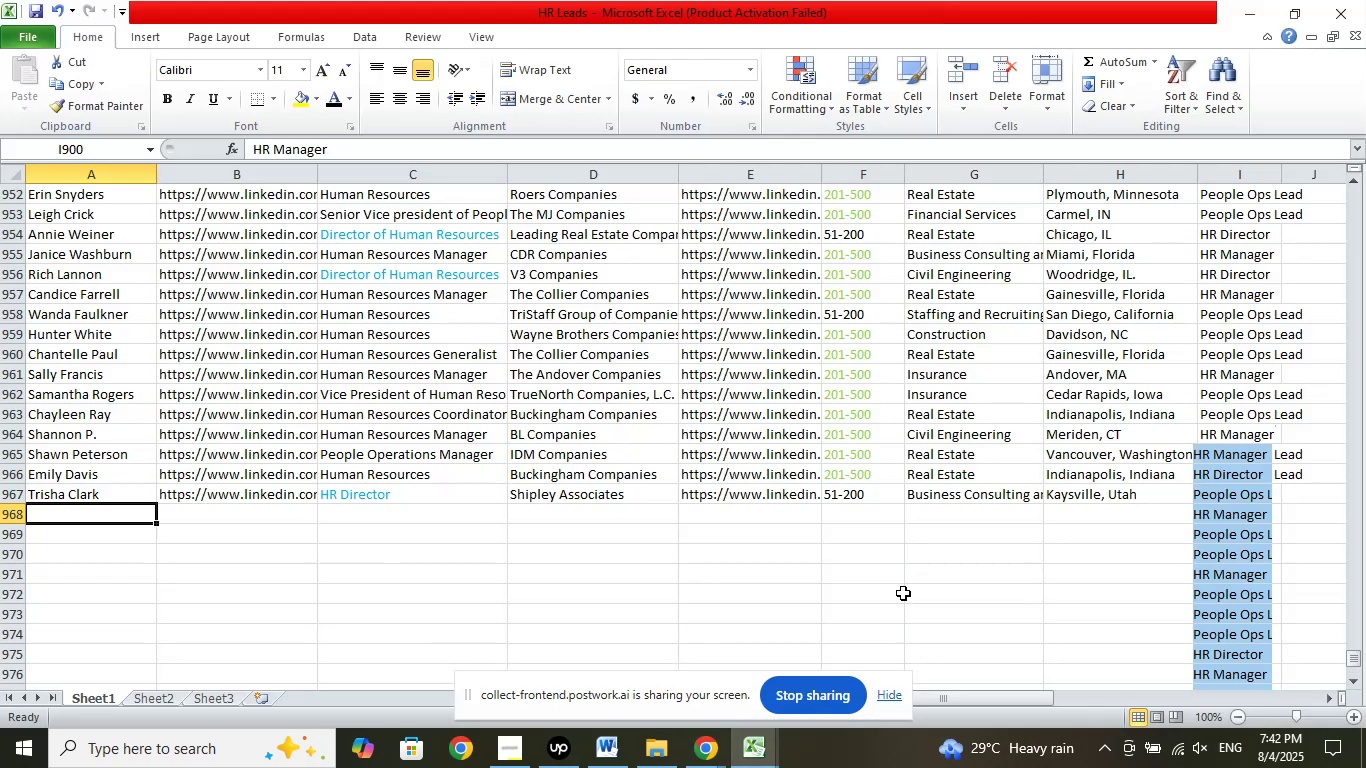 
scroll: coordinate [1014, 467], scroll_direction: down, amount: 4.0
 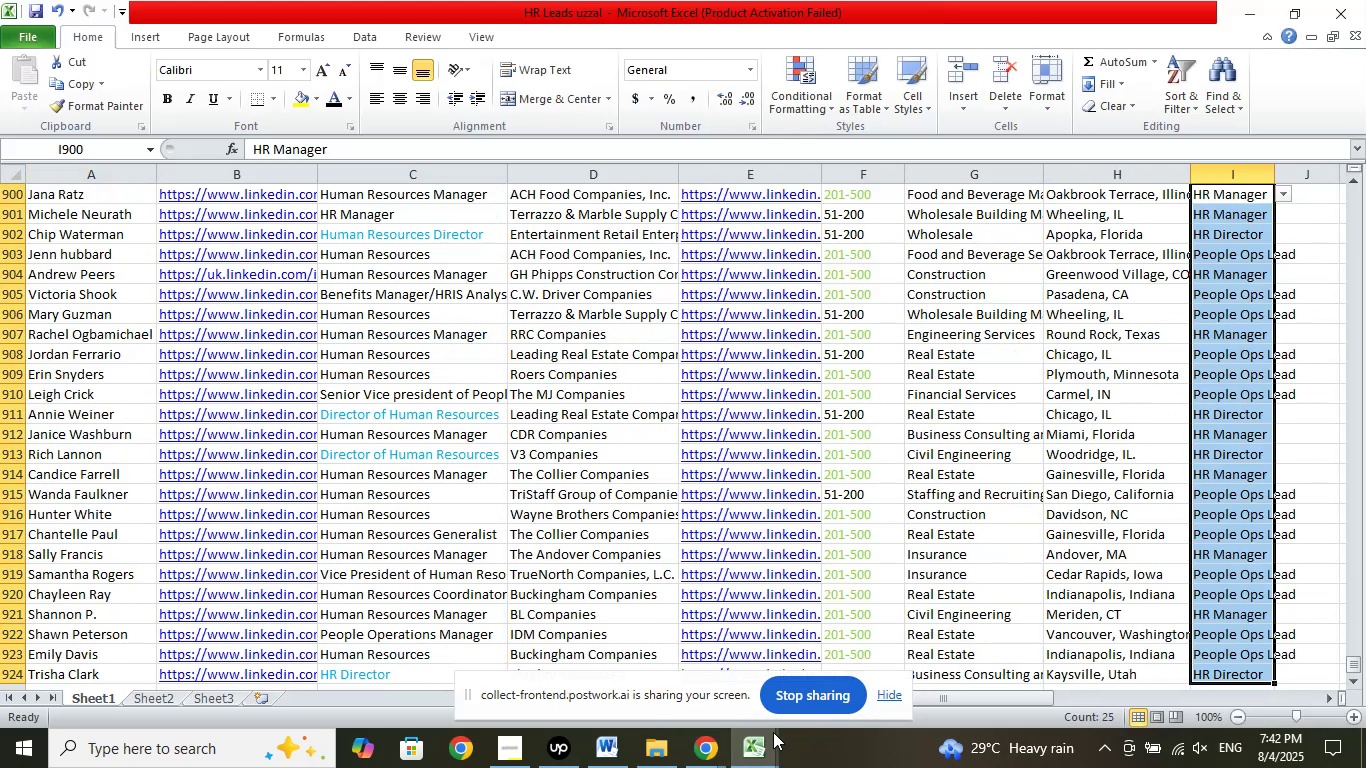 
left_click([764, 755])
 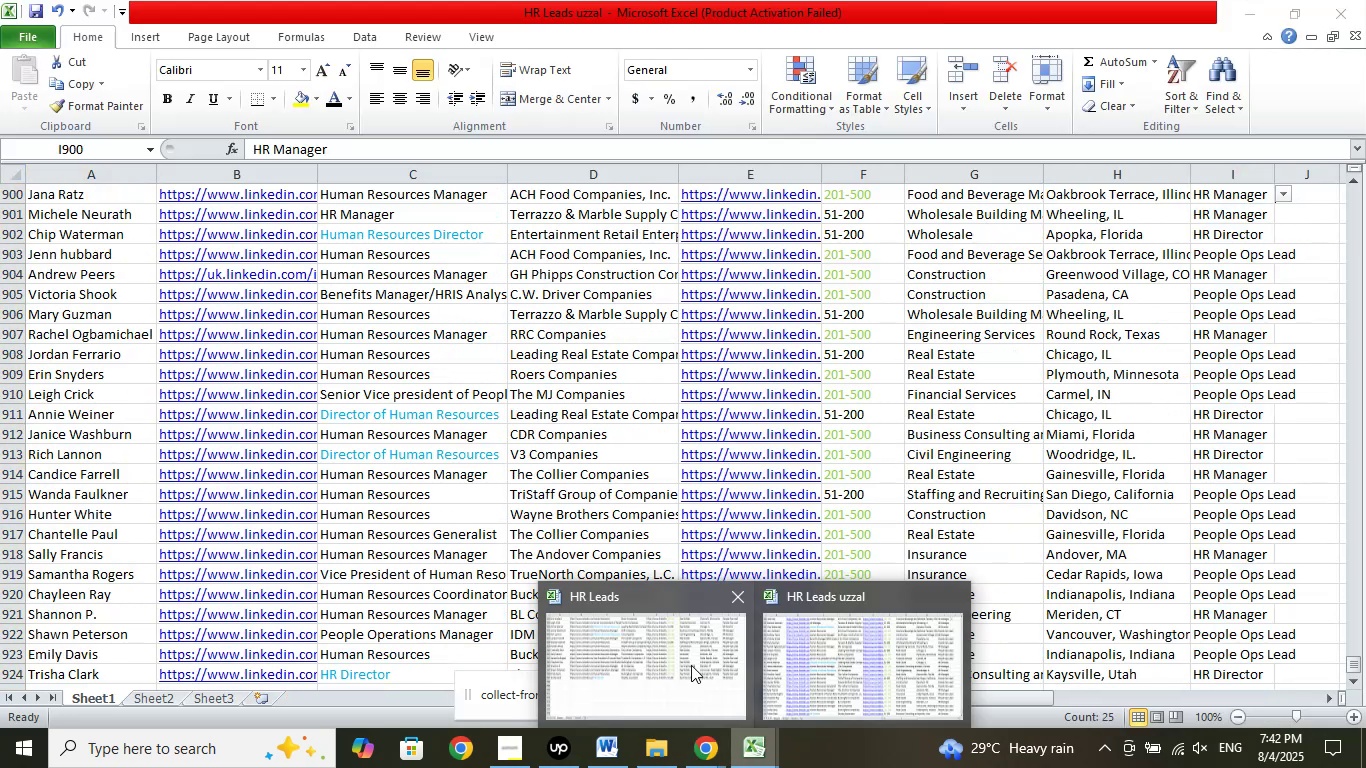 
left_click([690, 660])
 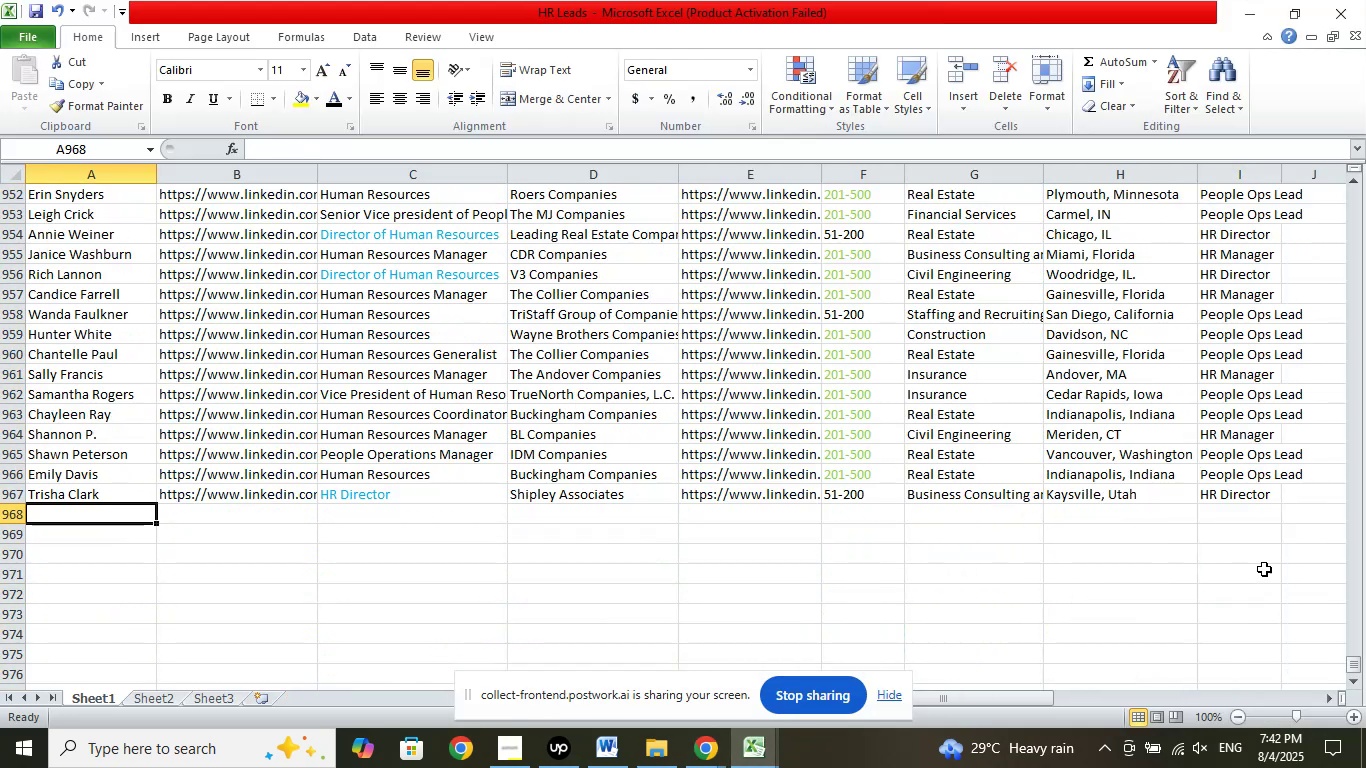 
scroll: coordinate [1274, 556], scroll_direction: down, amount: 2.0
 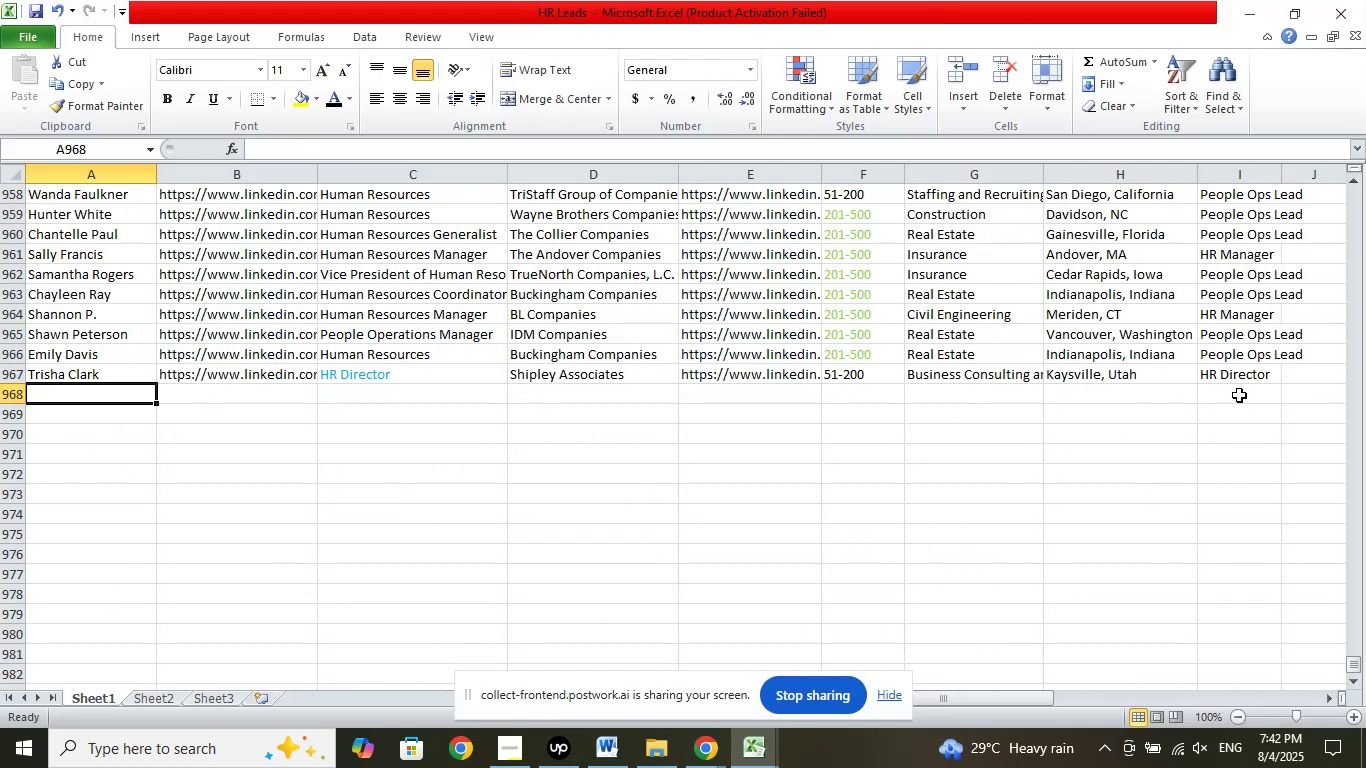 
left_click([1234, 385])
 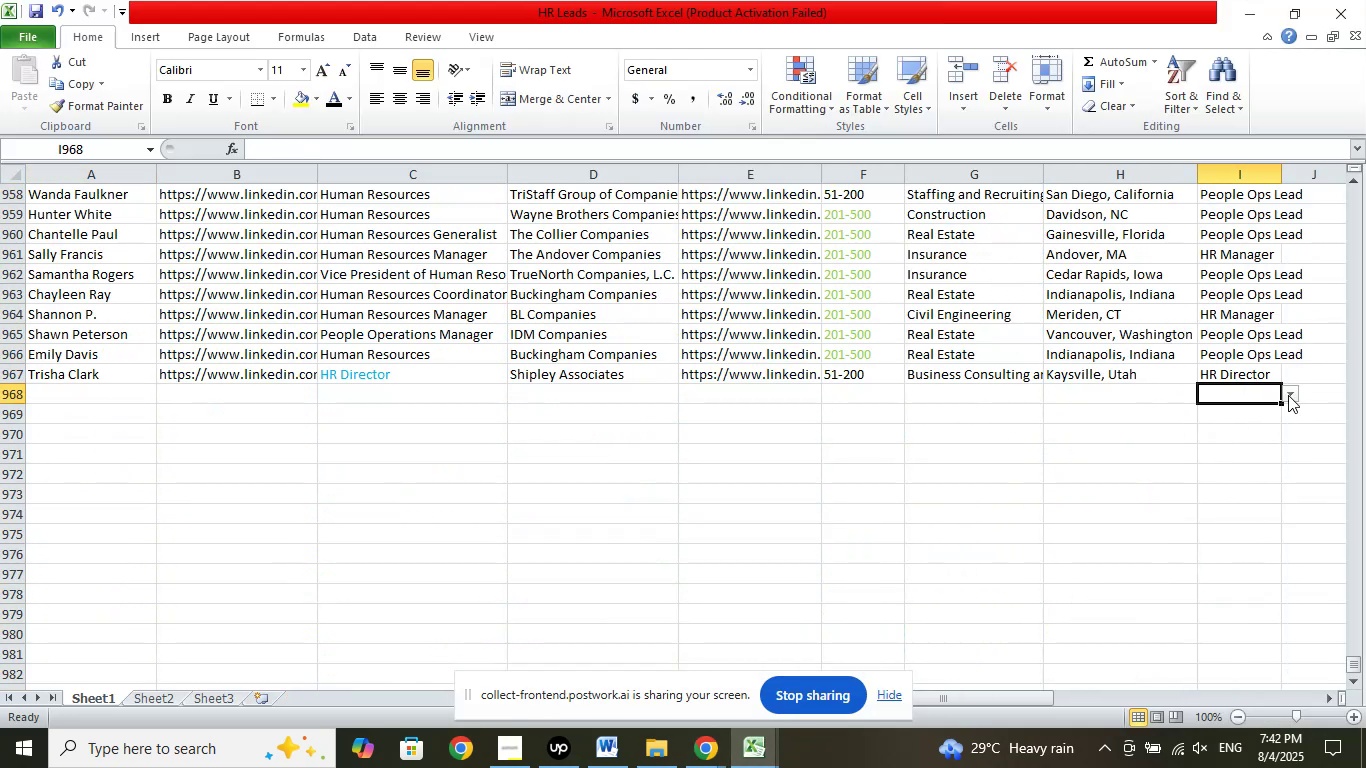 
left_click([1288, 395])
 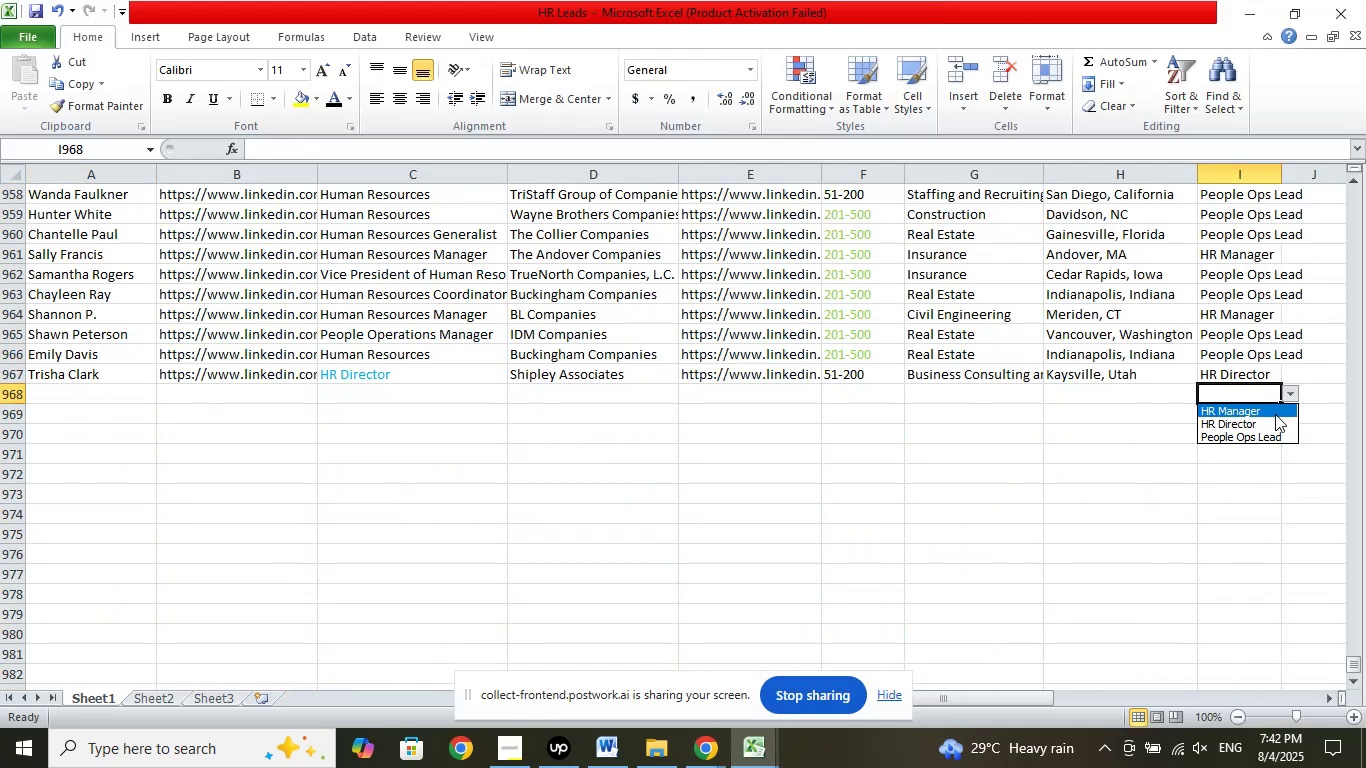 
left_click([1271, 420])
 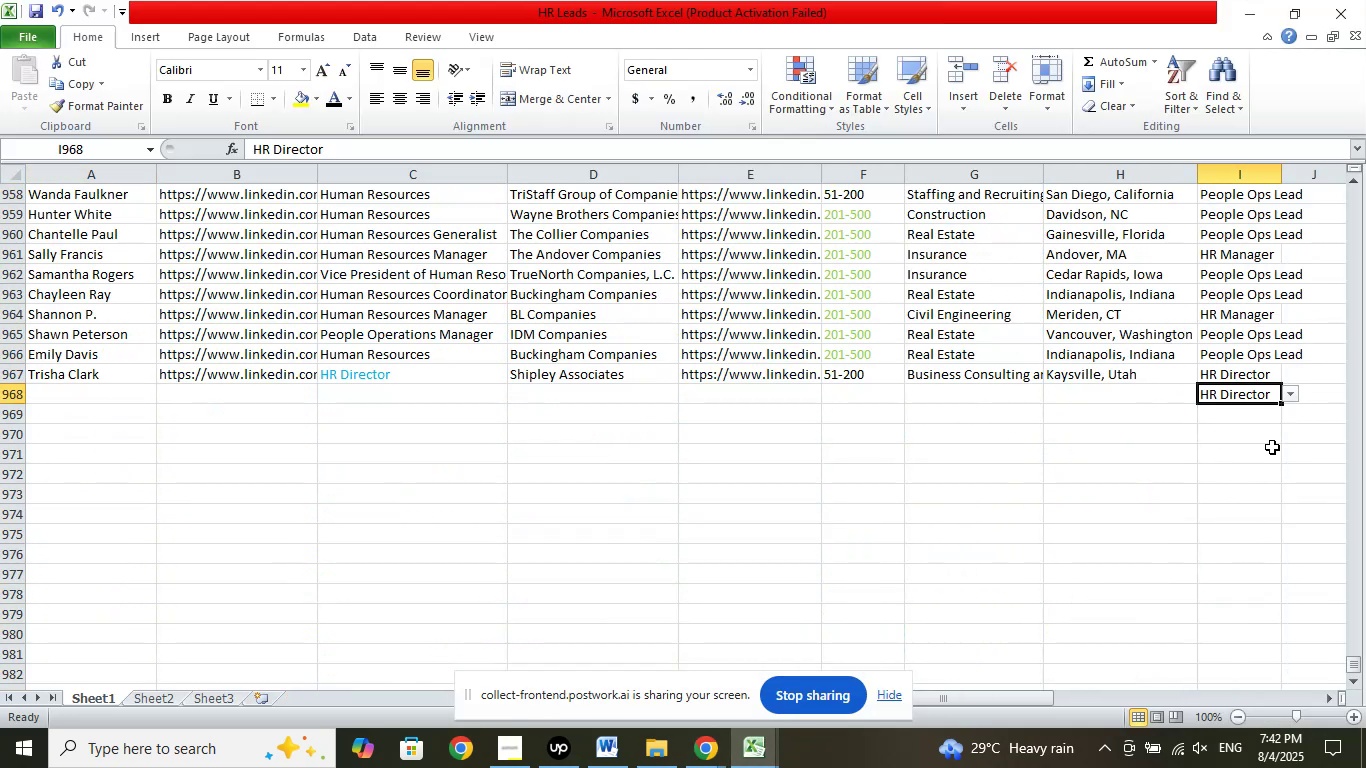 
left_click([1272, 447])
 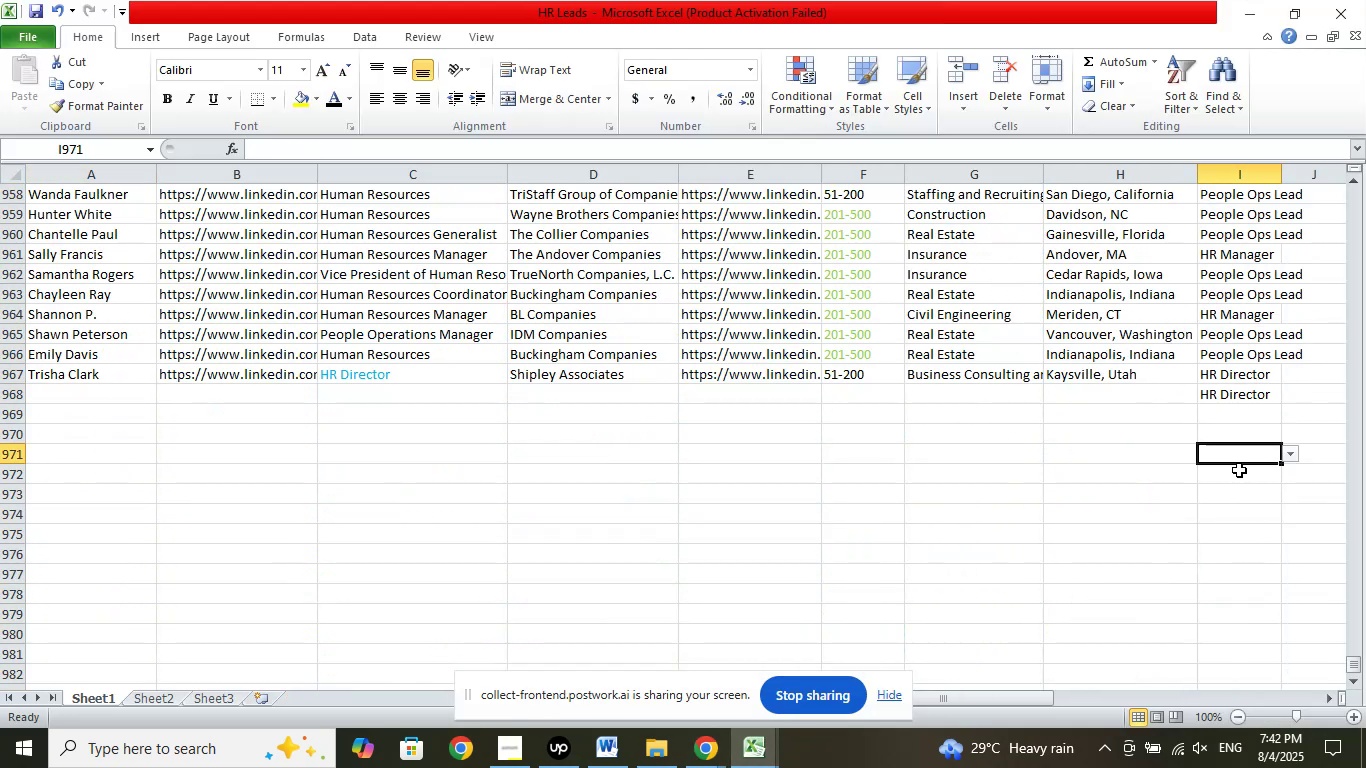 
key(Control+Z)
 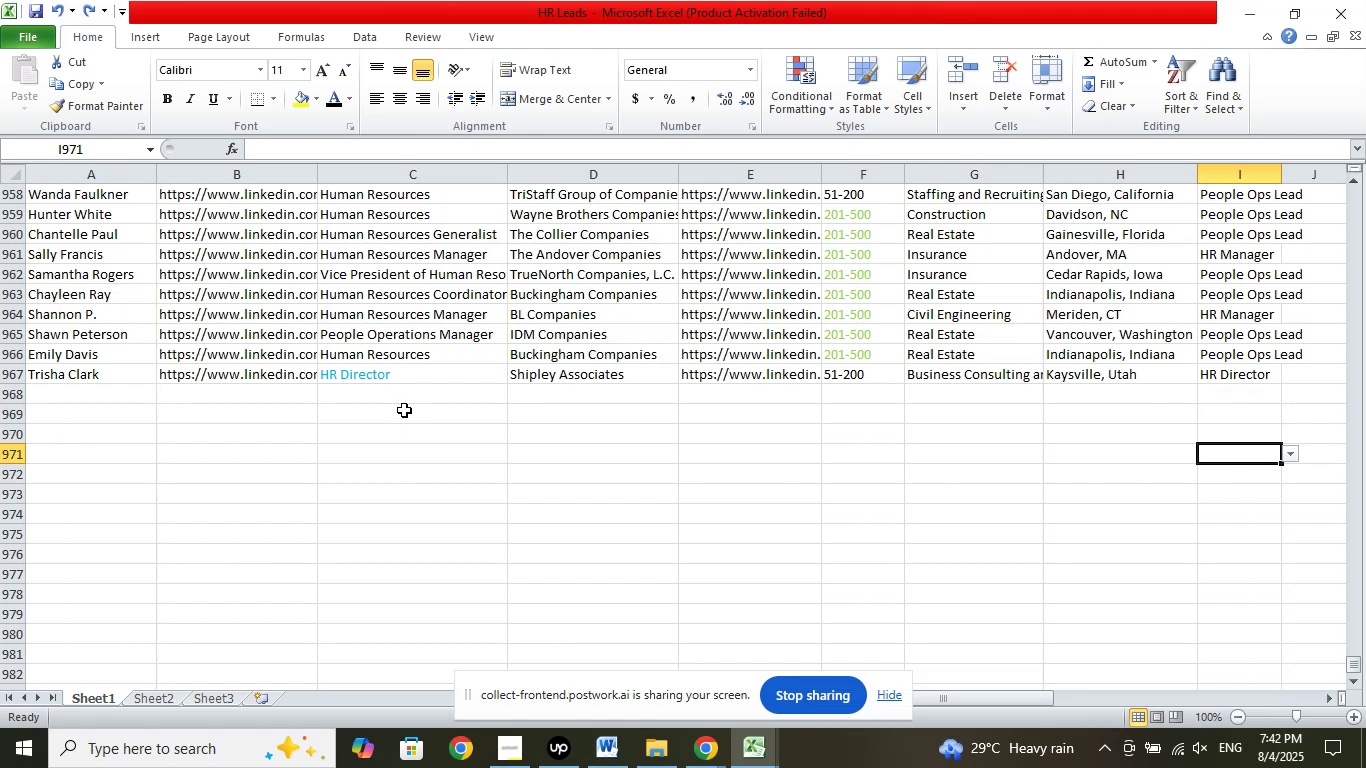 
left_click([410, 401])
 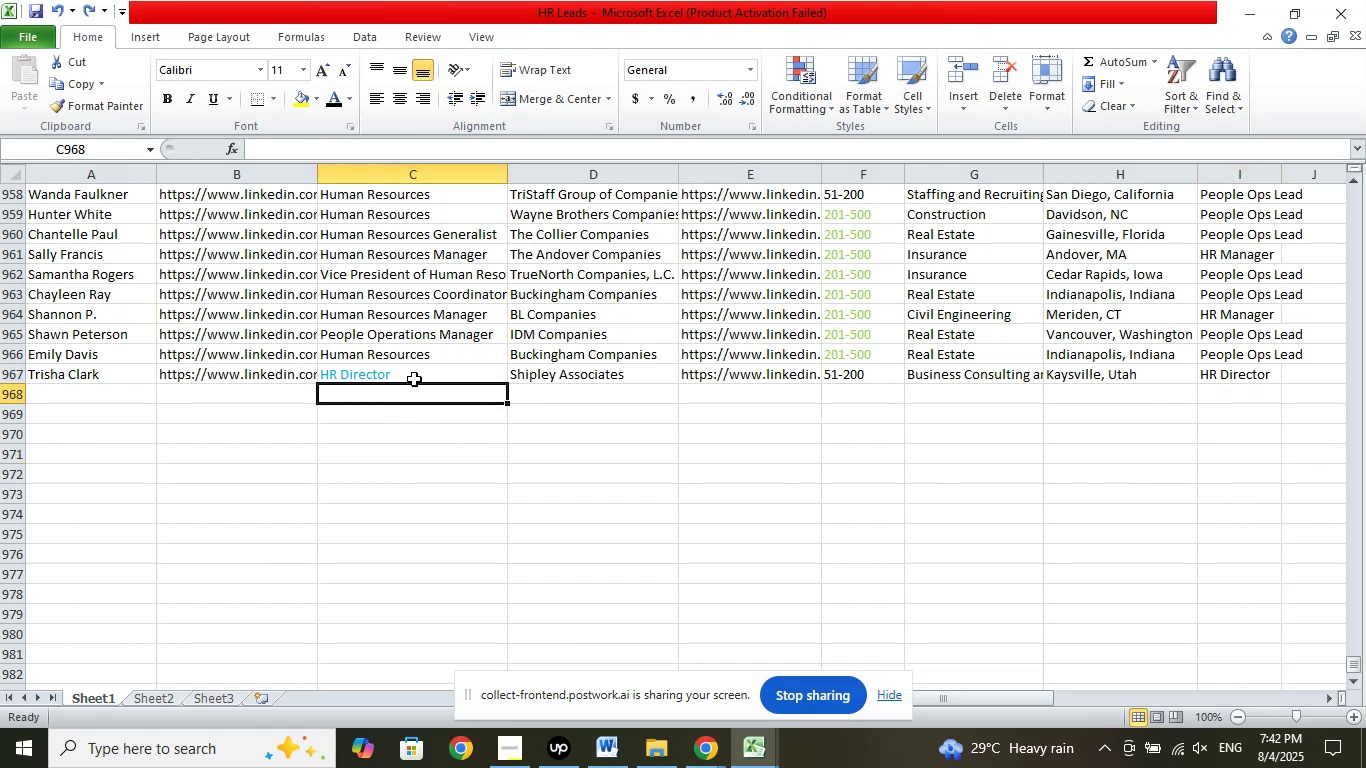 
left_click([414, 375])
 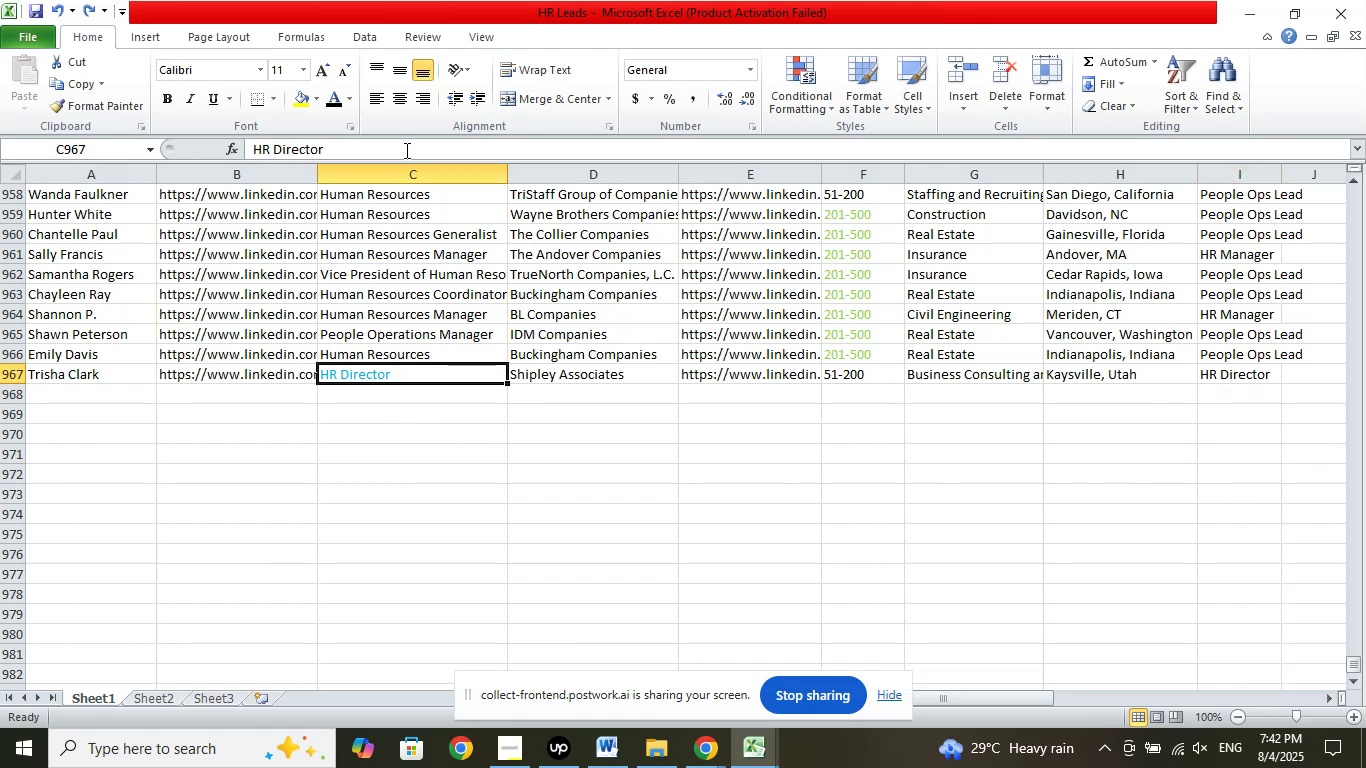 
left_click_drag(start_coordinate=[413, 148], to_coordinate=[225, 143])
 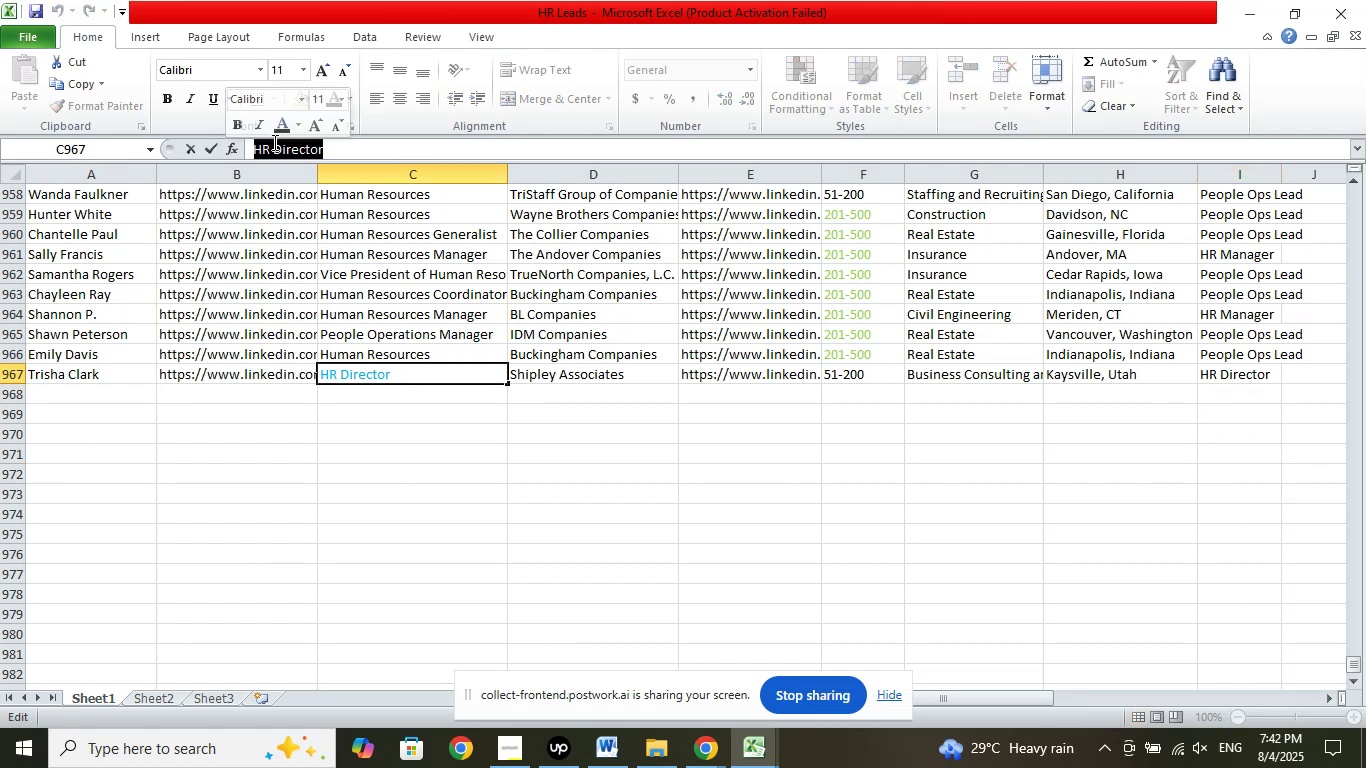 
right_click([273, 142])
 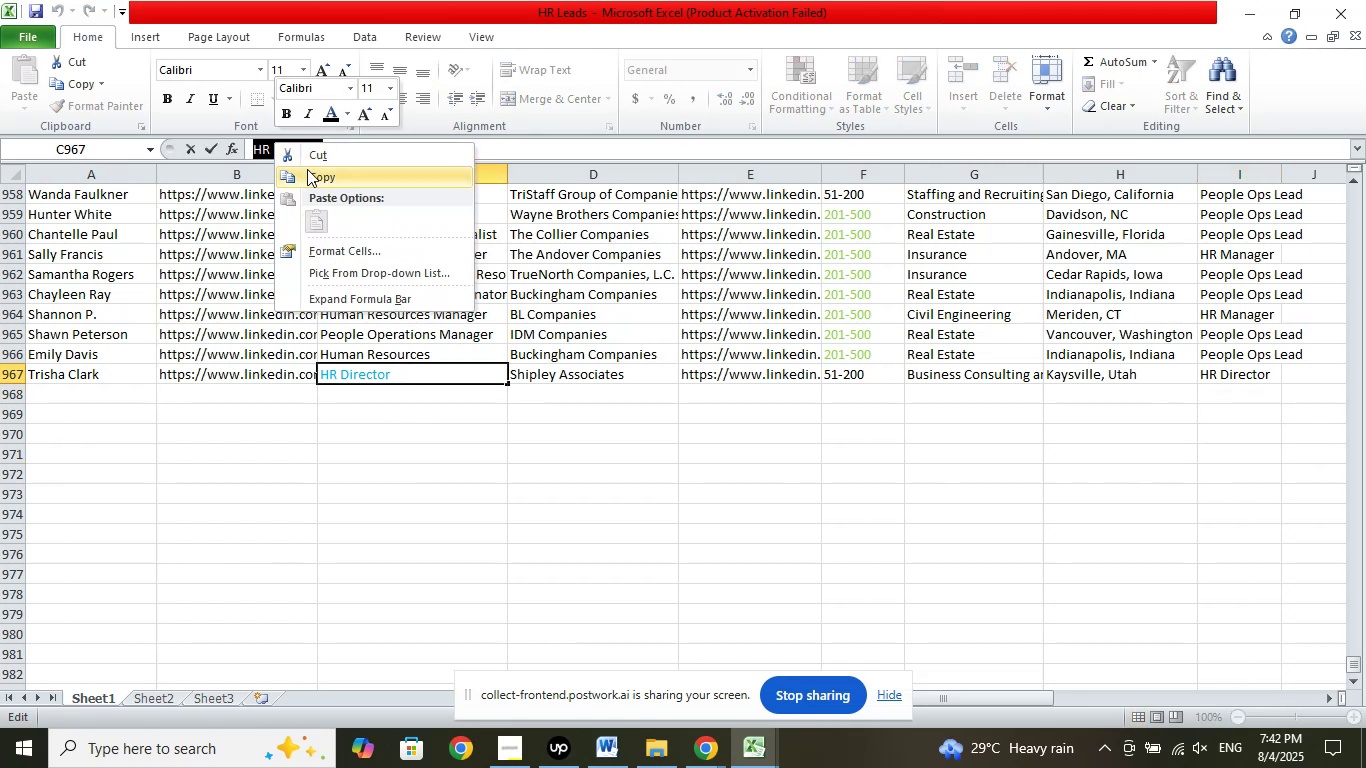 
left_click([307, 169])
 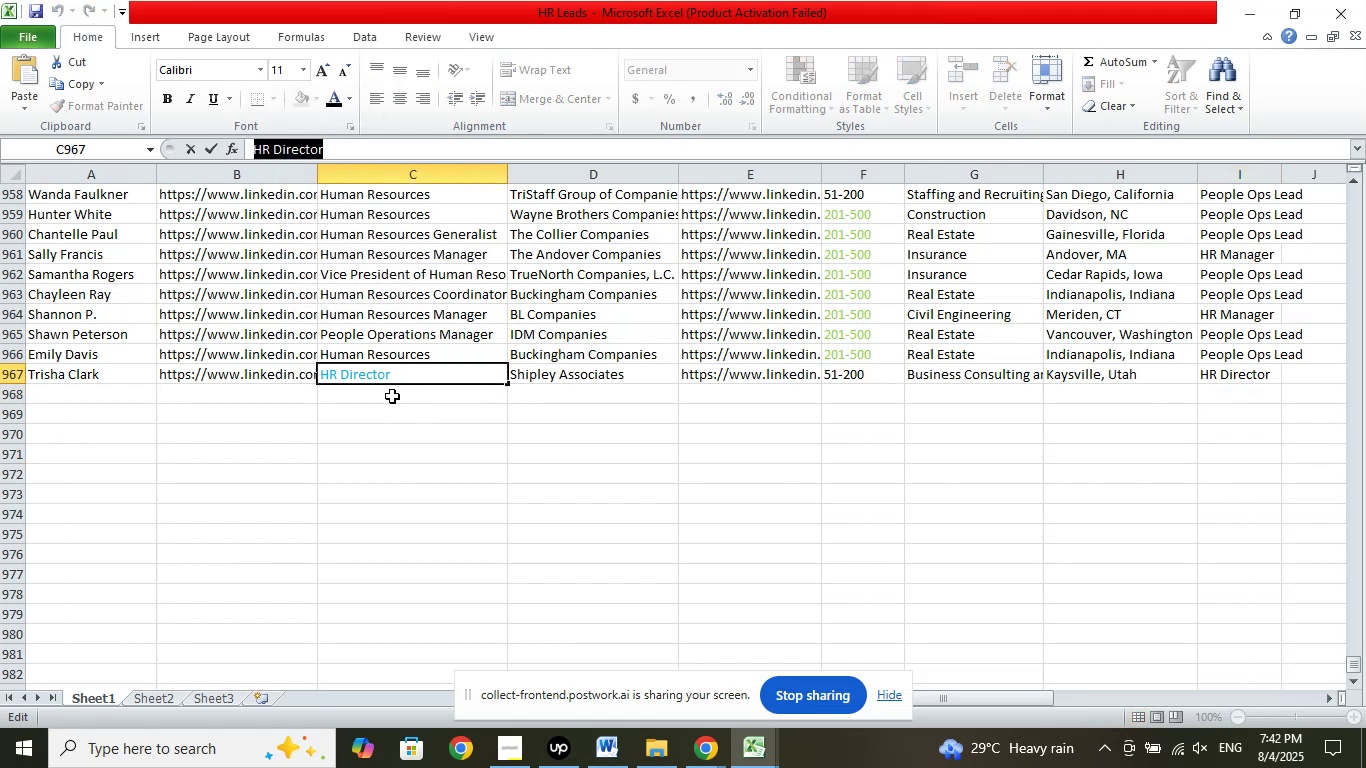 
left_click([392, 393])
 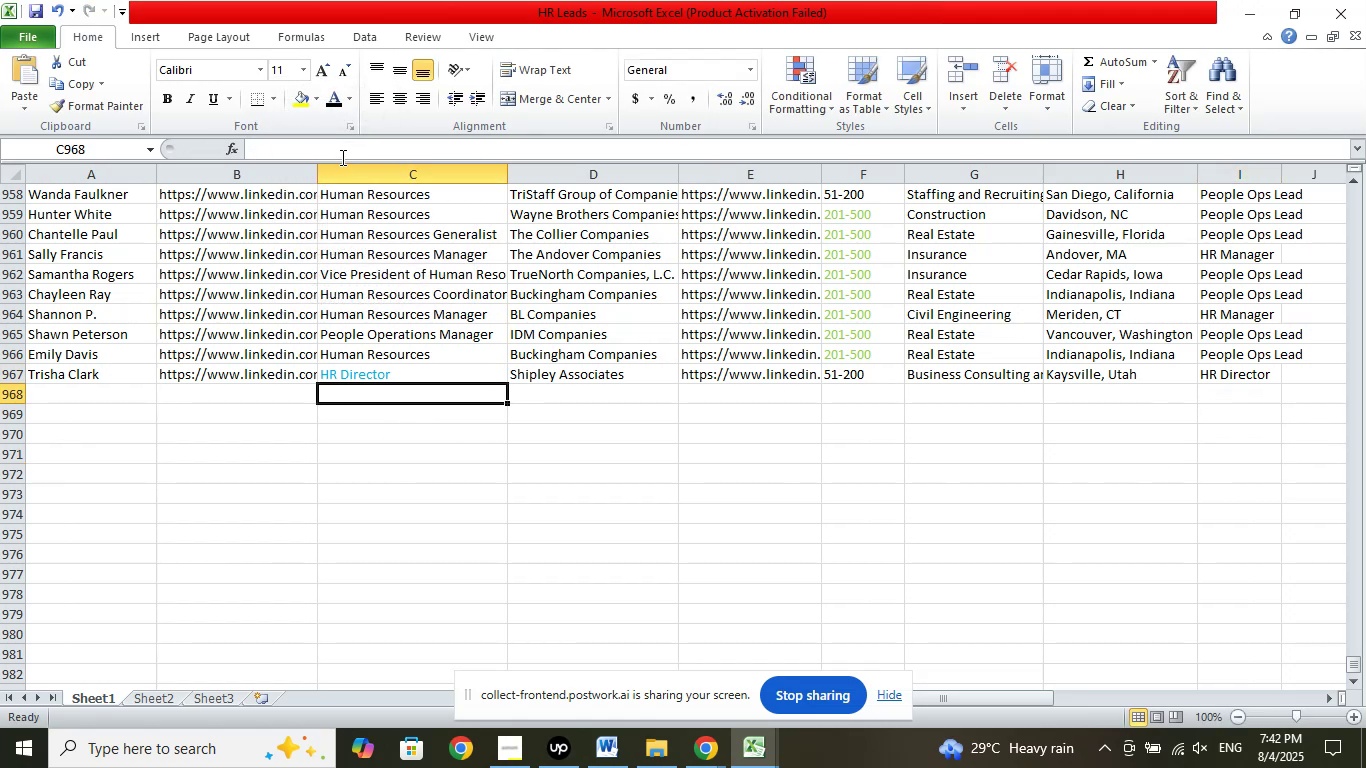 
left_click([317, 153])
 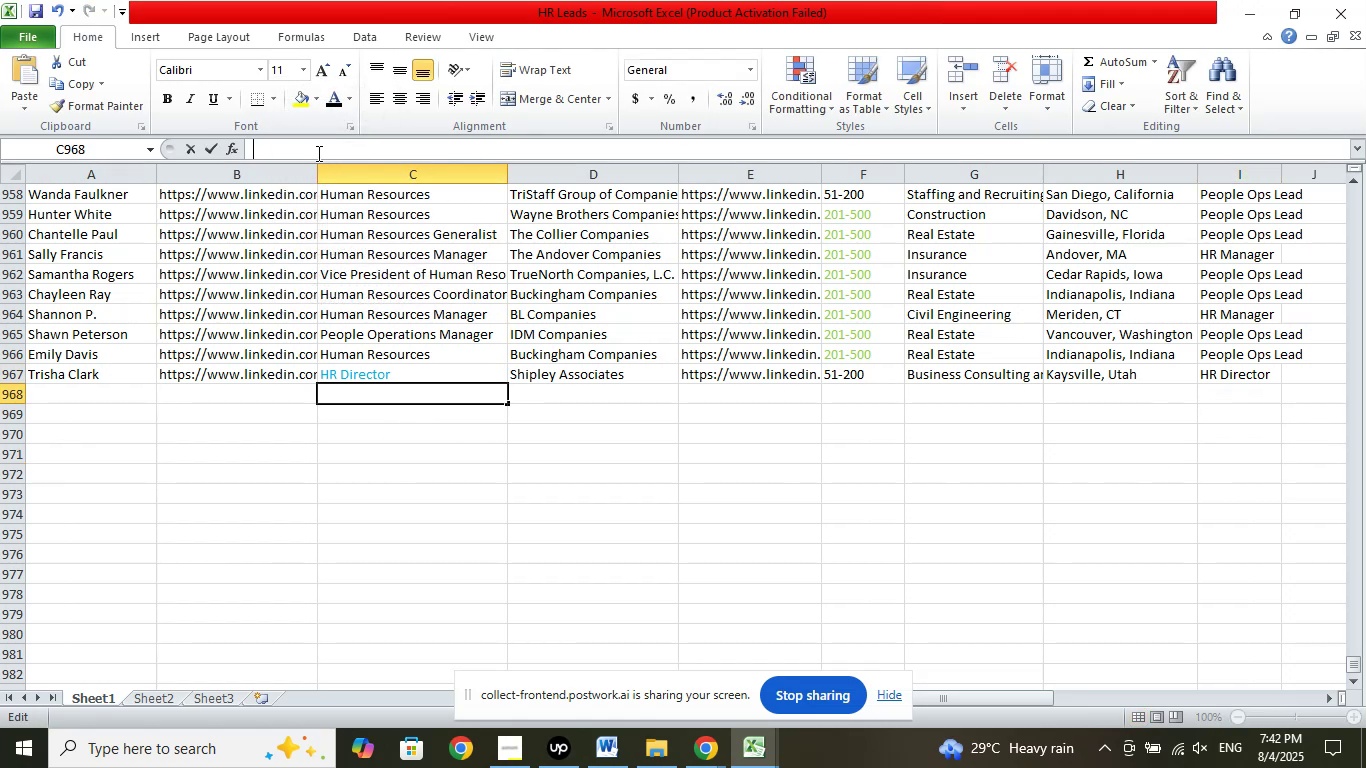 
right_click([317, 153])
 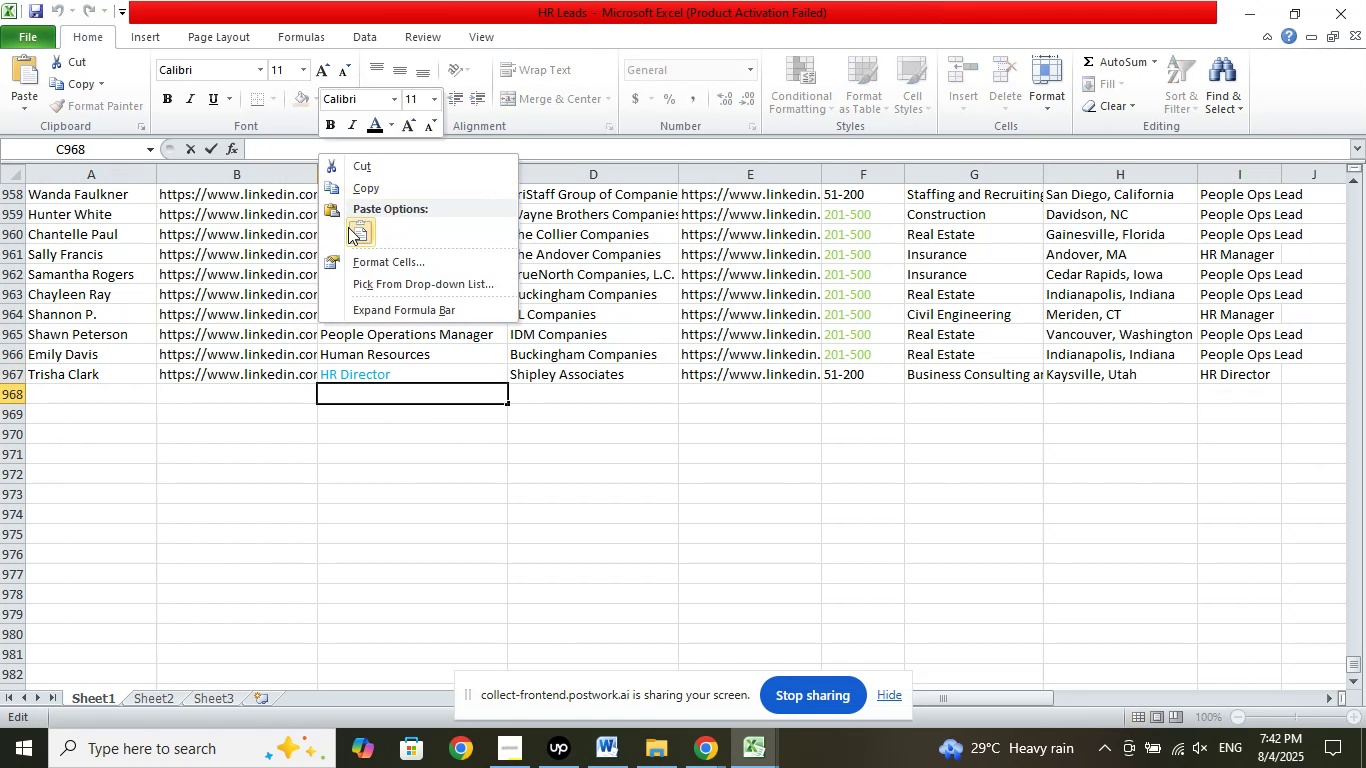 
left_click([349, 228])
 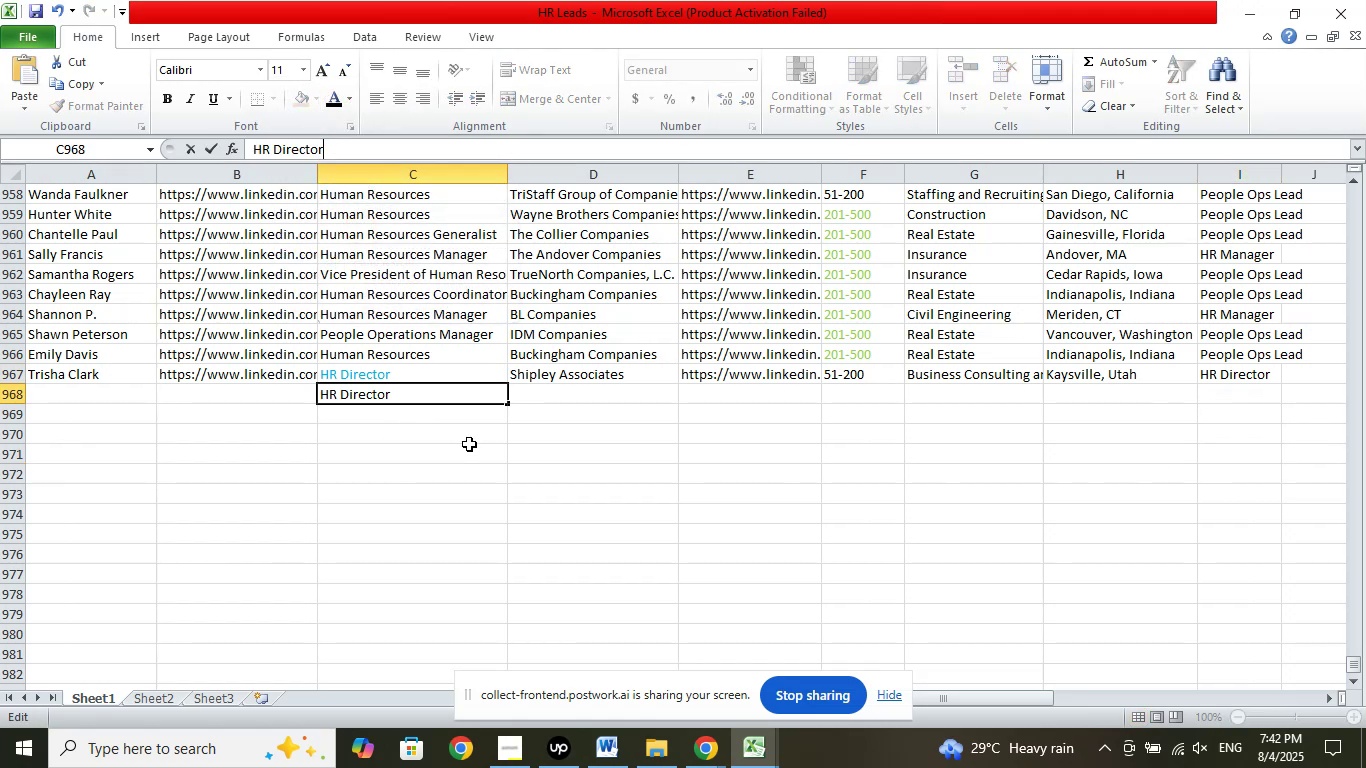 
left_click([469, 444])
 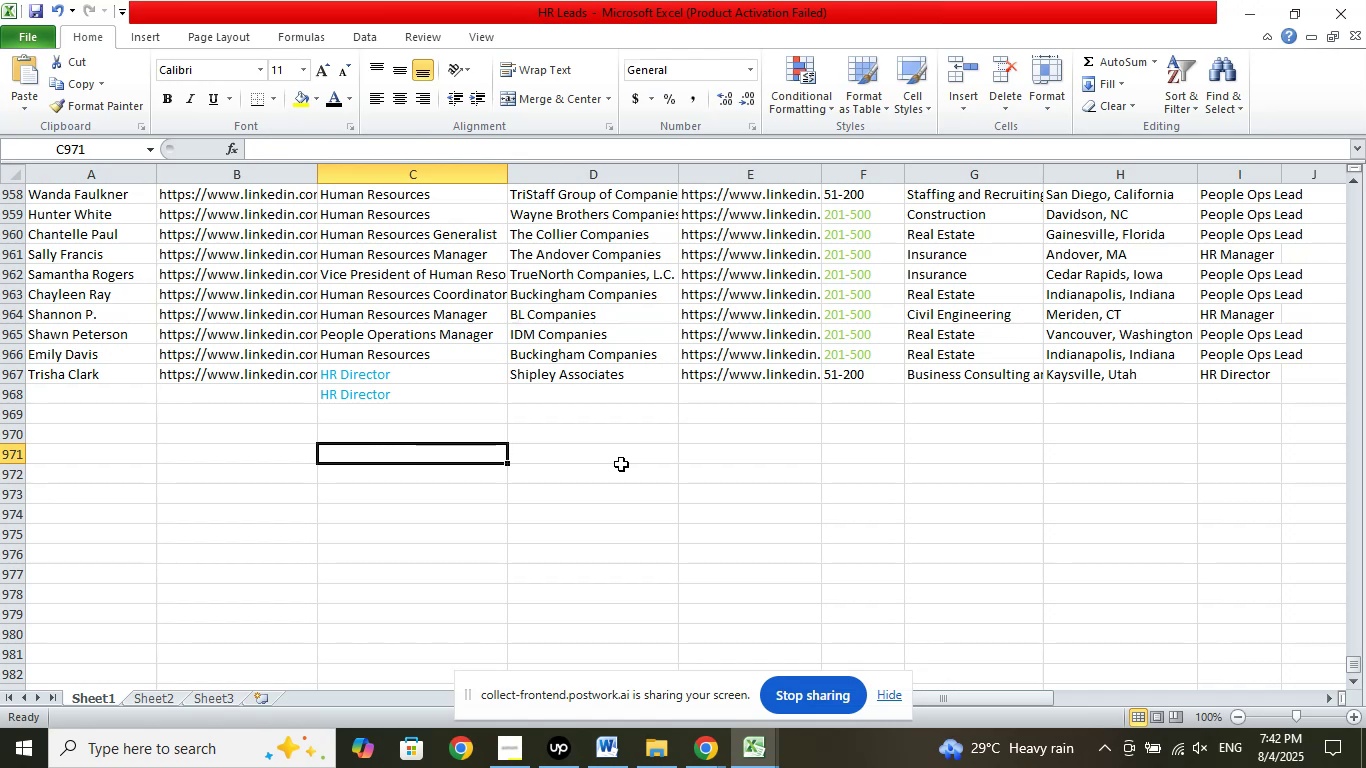 
key(Control+Z)
 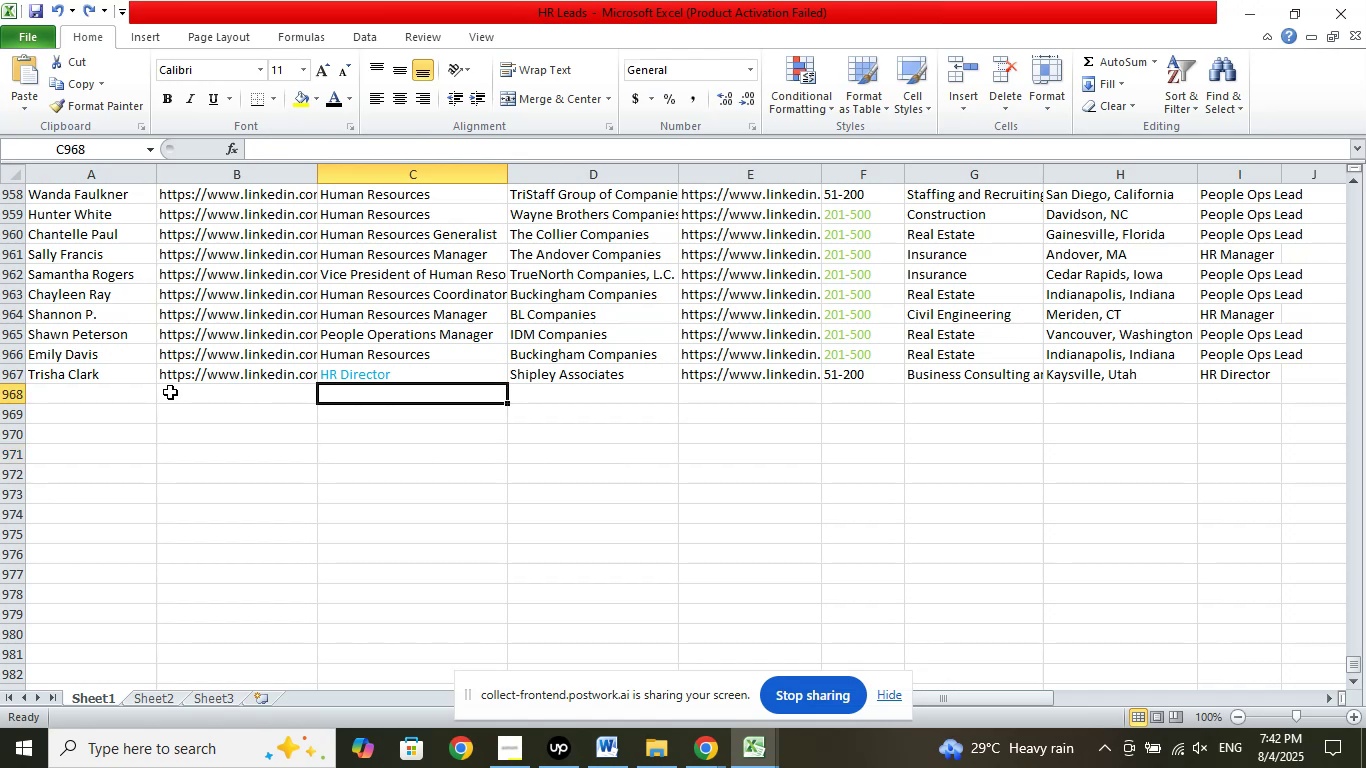 
left_click([135, 384])
 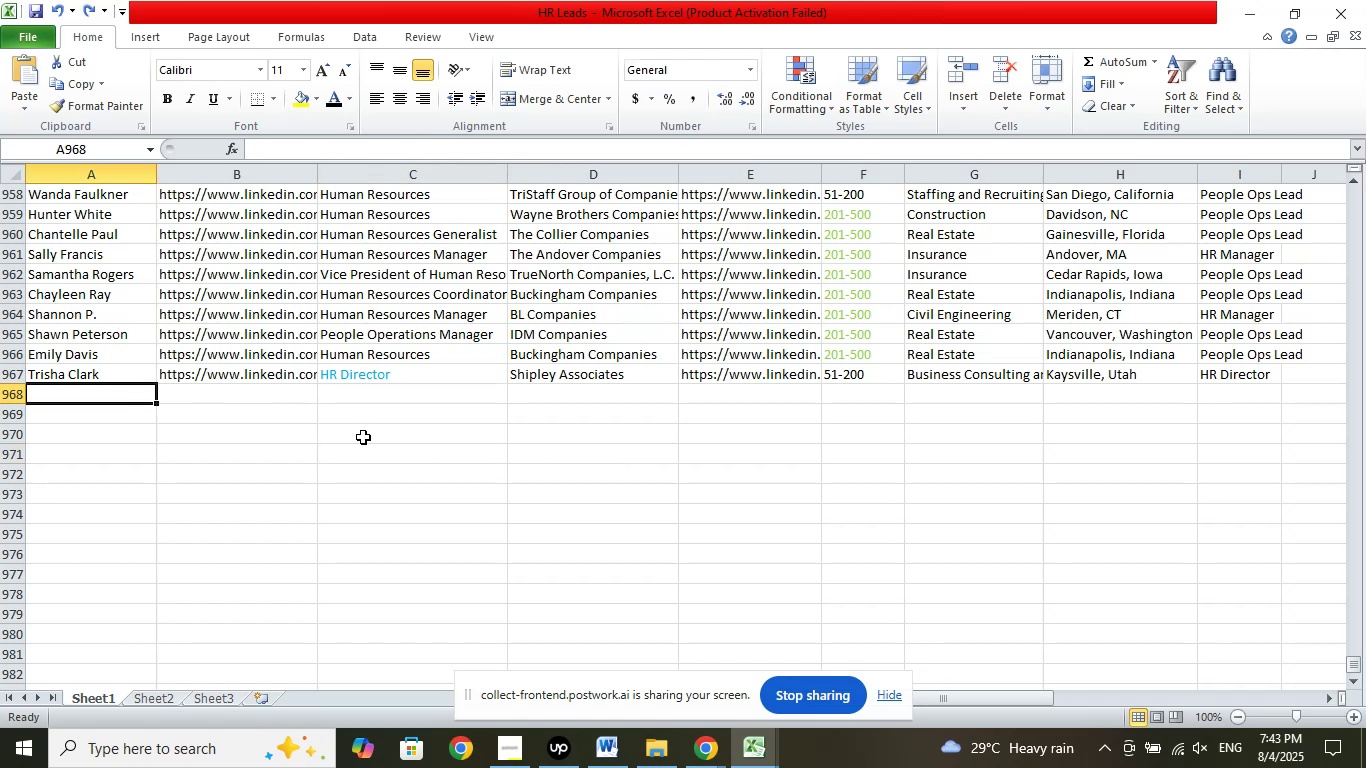 
wait(11.07)
 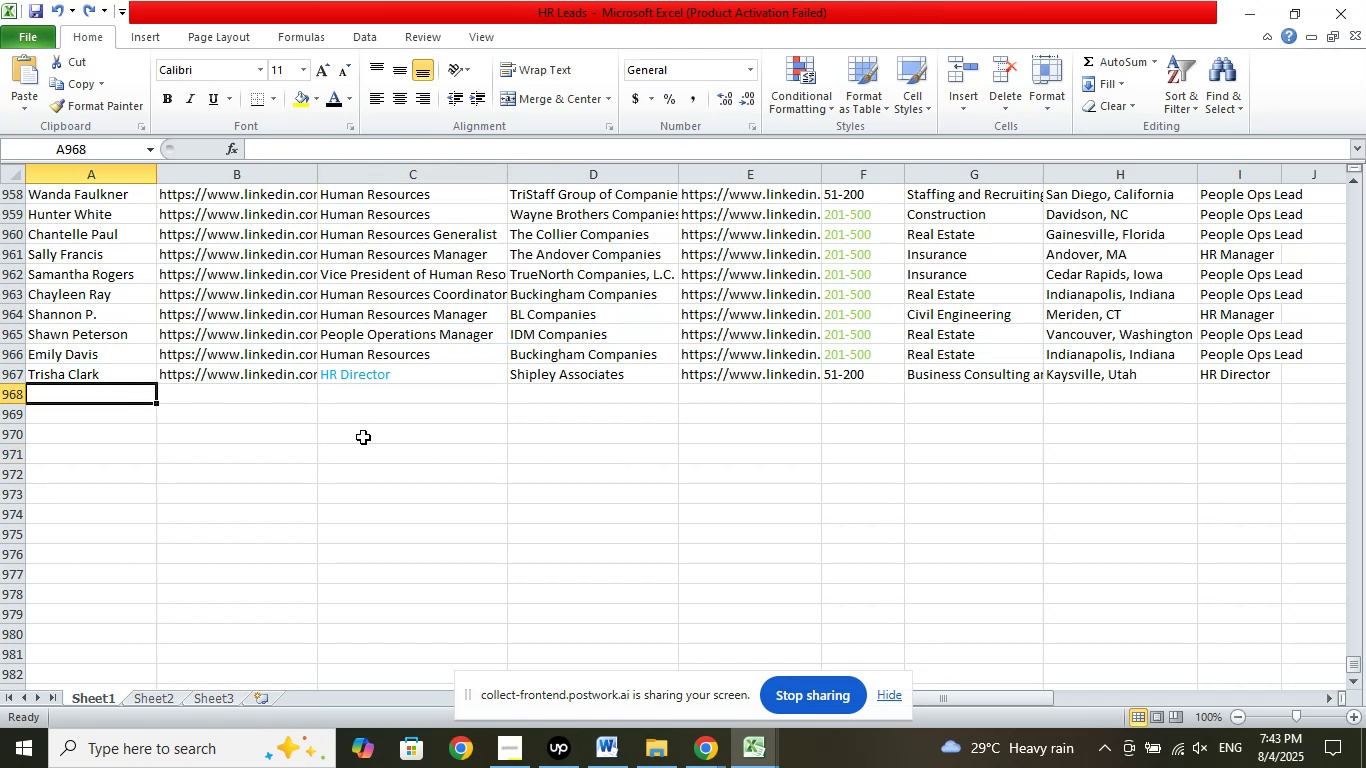 
left_click([36, 10])
 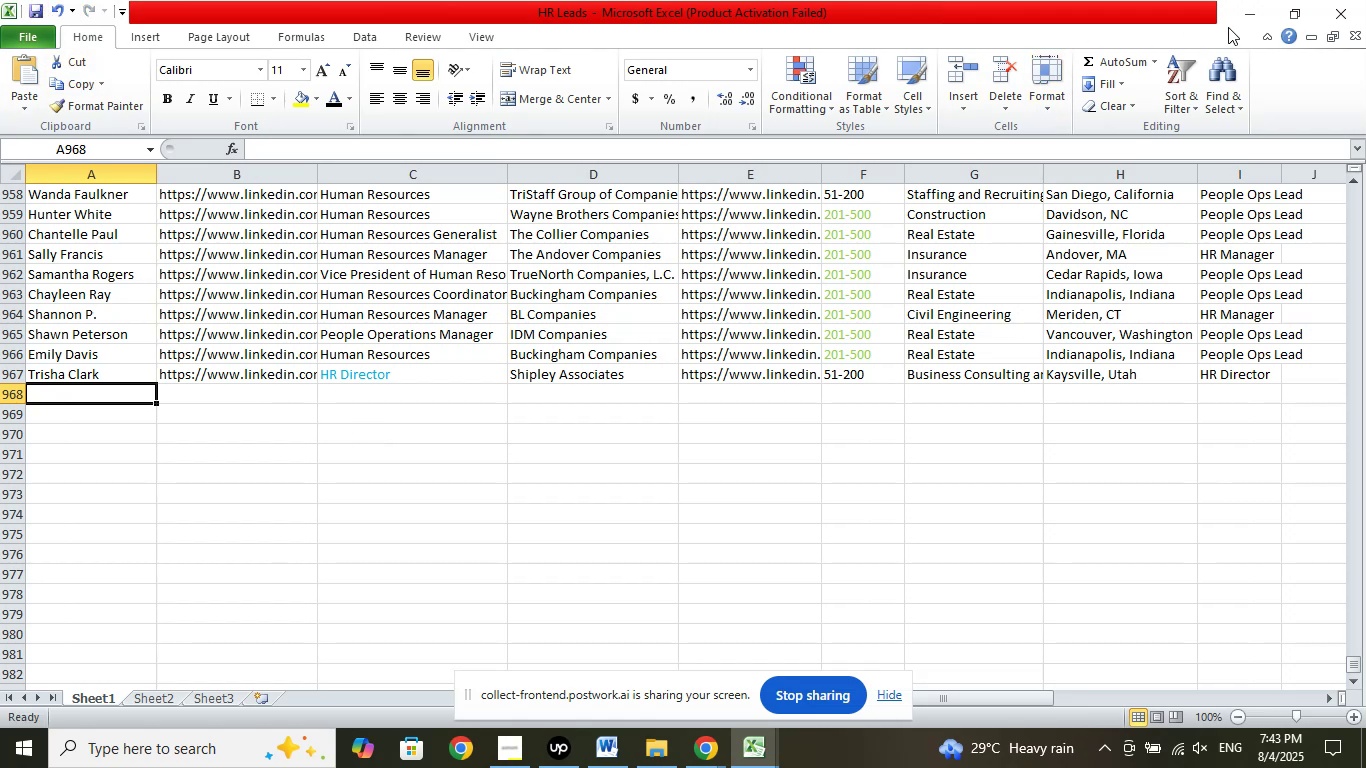 
left_click([1243, 5])
 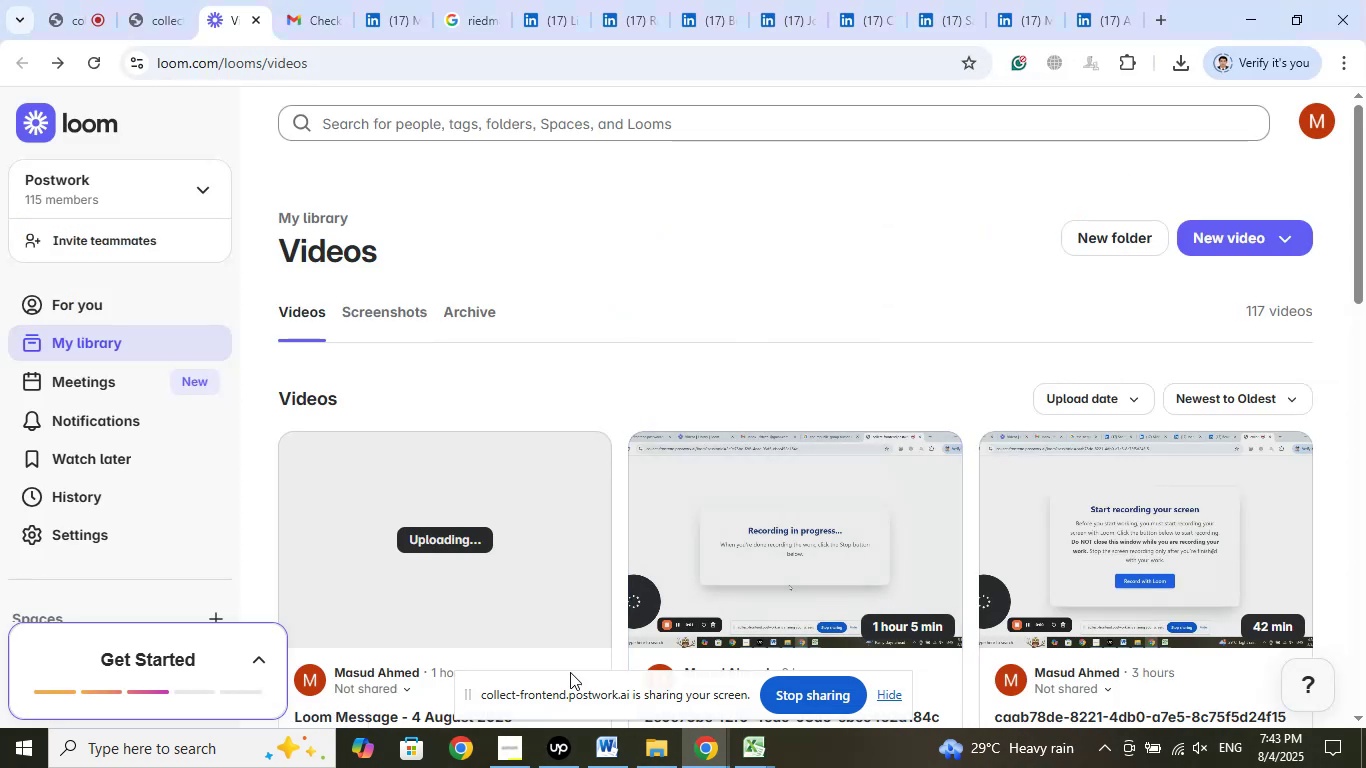 
left_click([555, 749])
 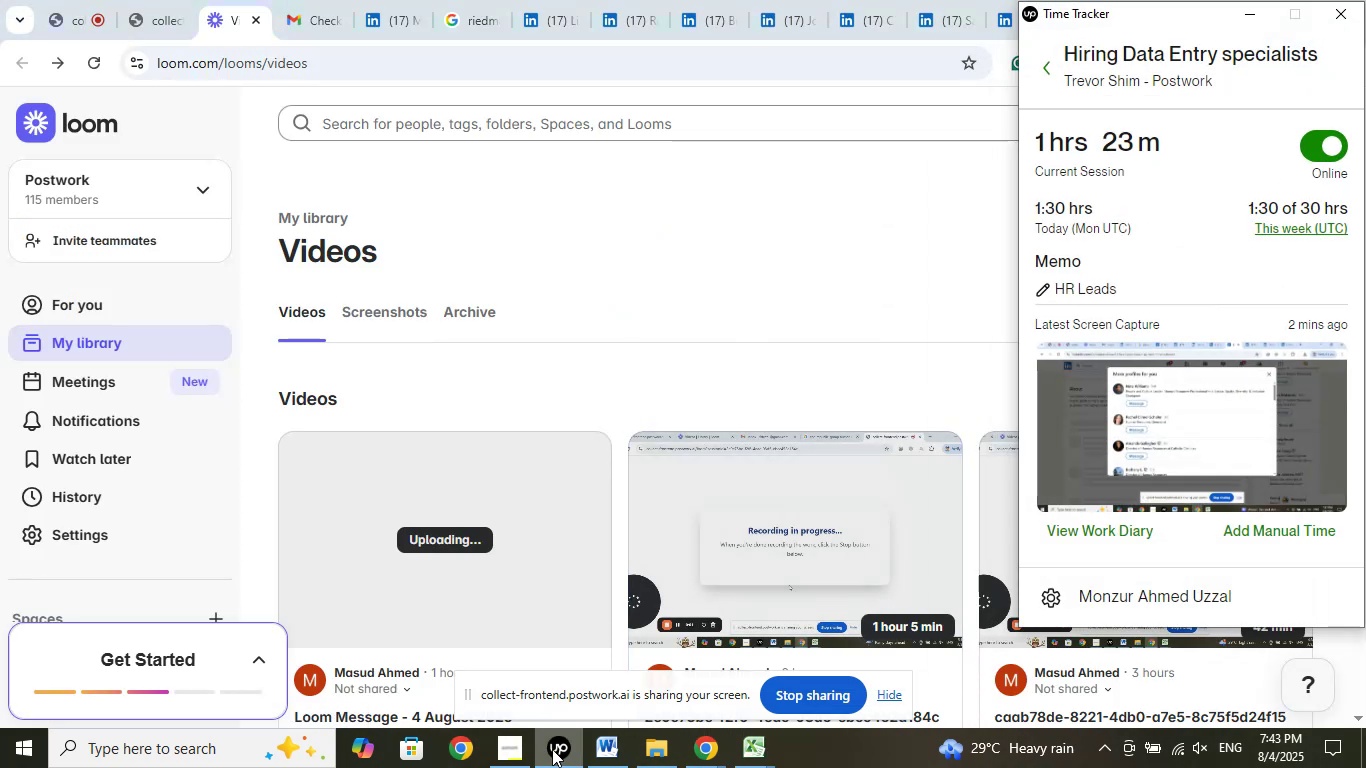 
left_click([552, 749])
 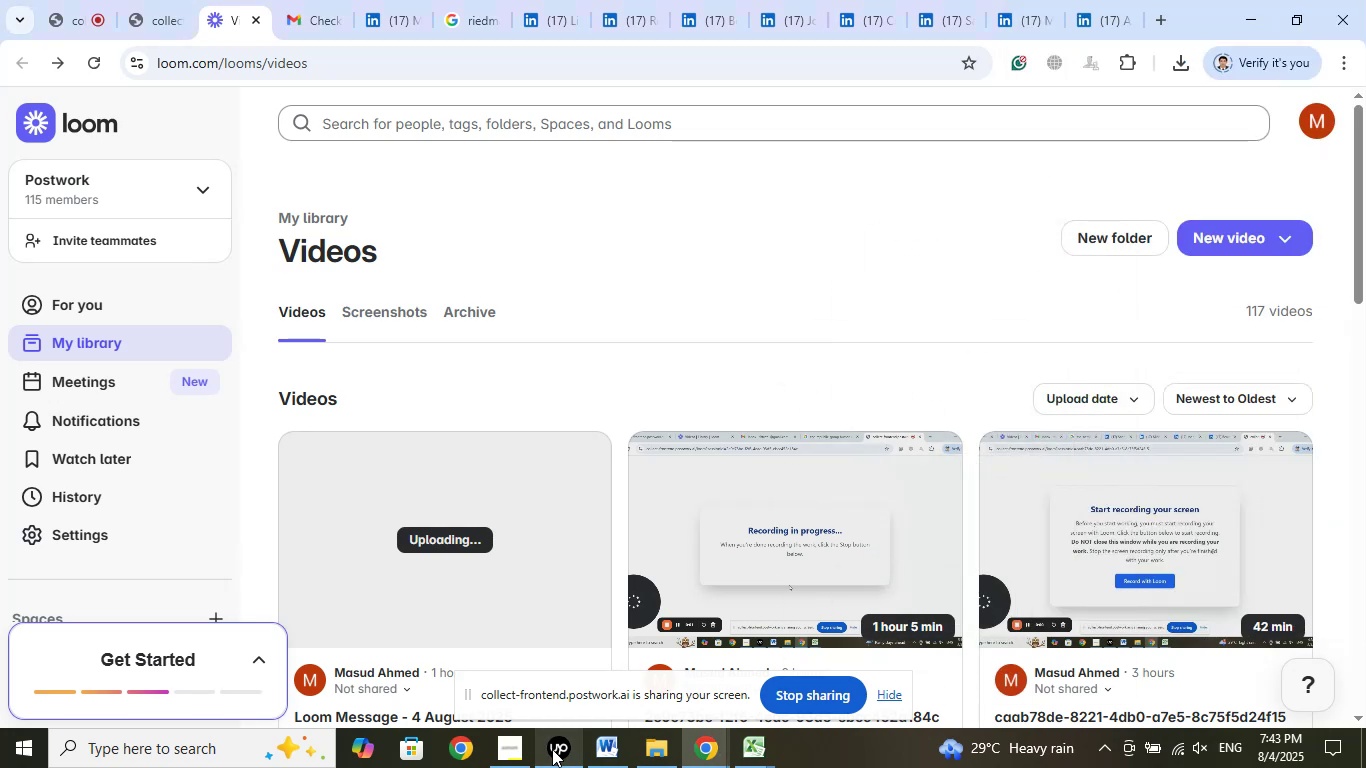 
left_click([552, 749])
 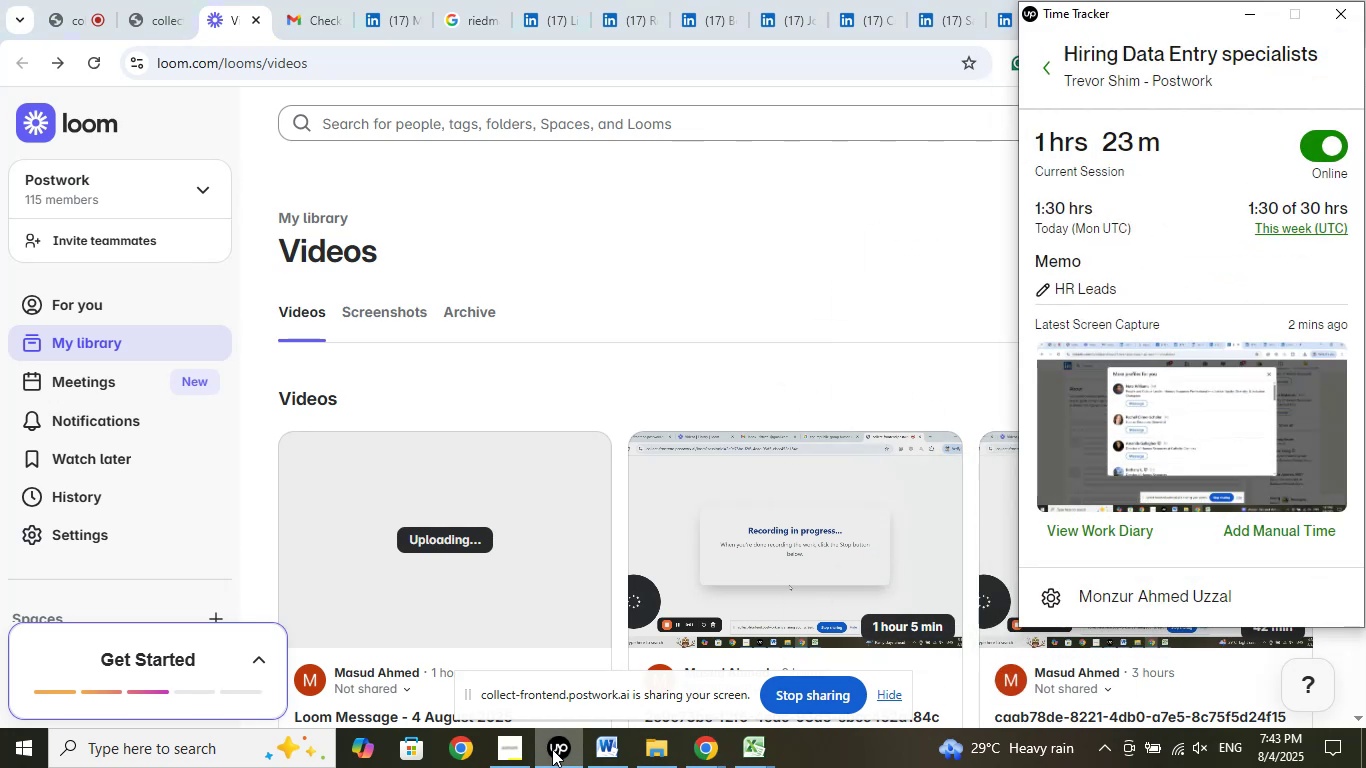 
left_click([552, 749])
 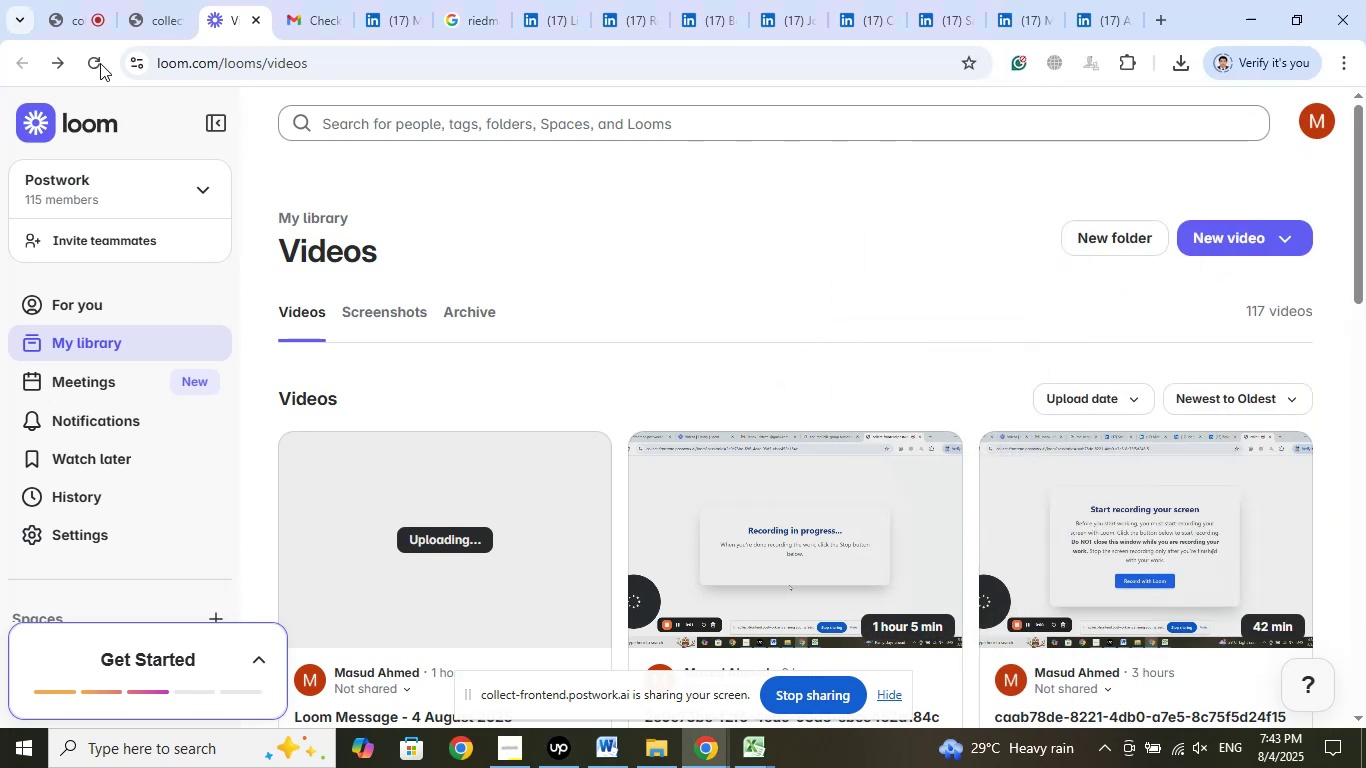 
left_click([83, 0])
 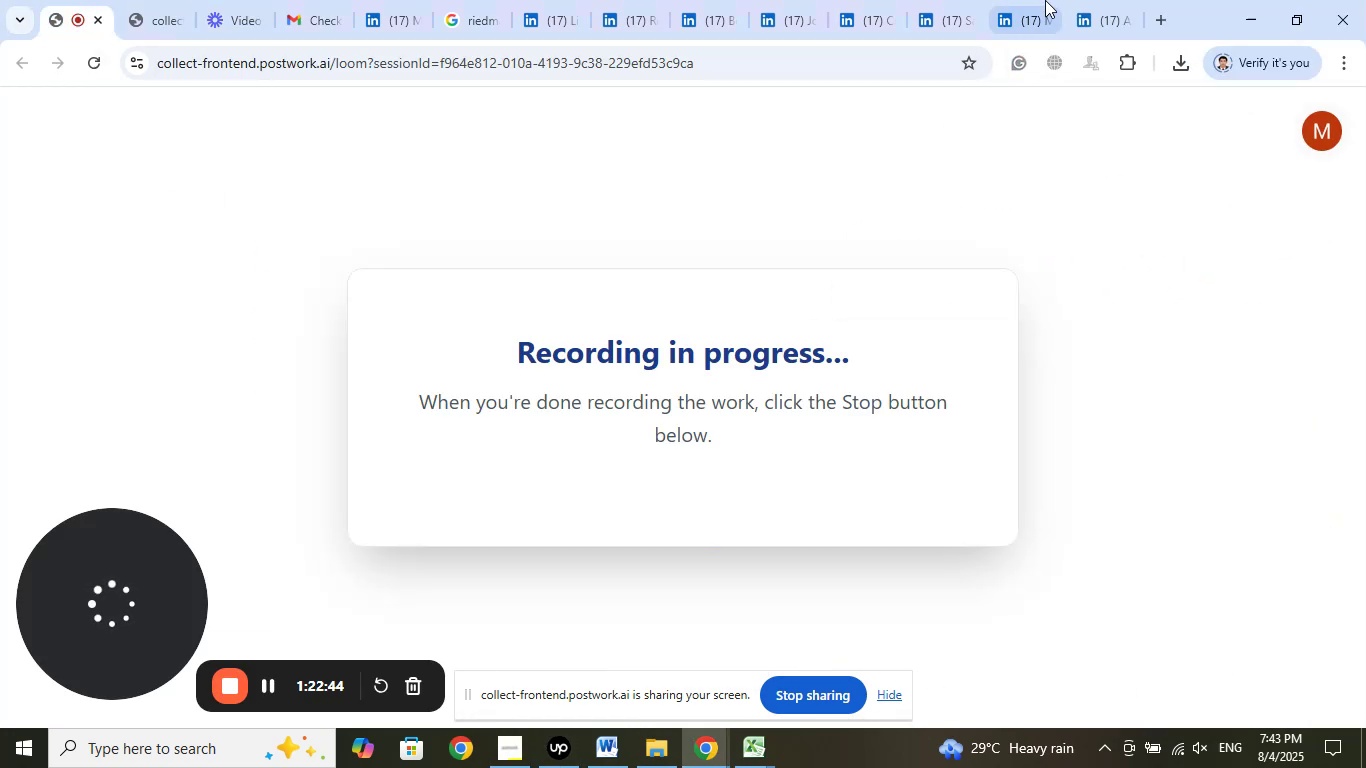 
left_click([1091, 0])
 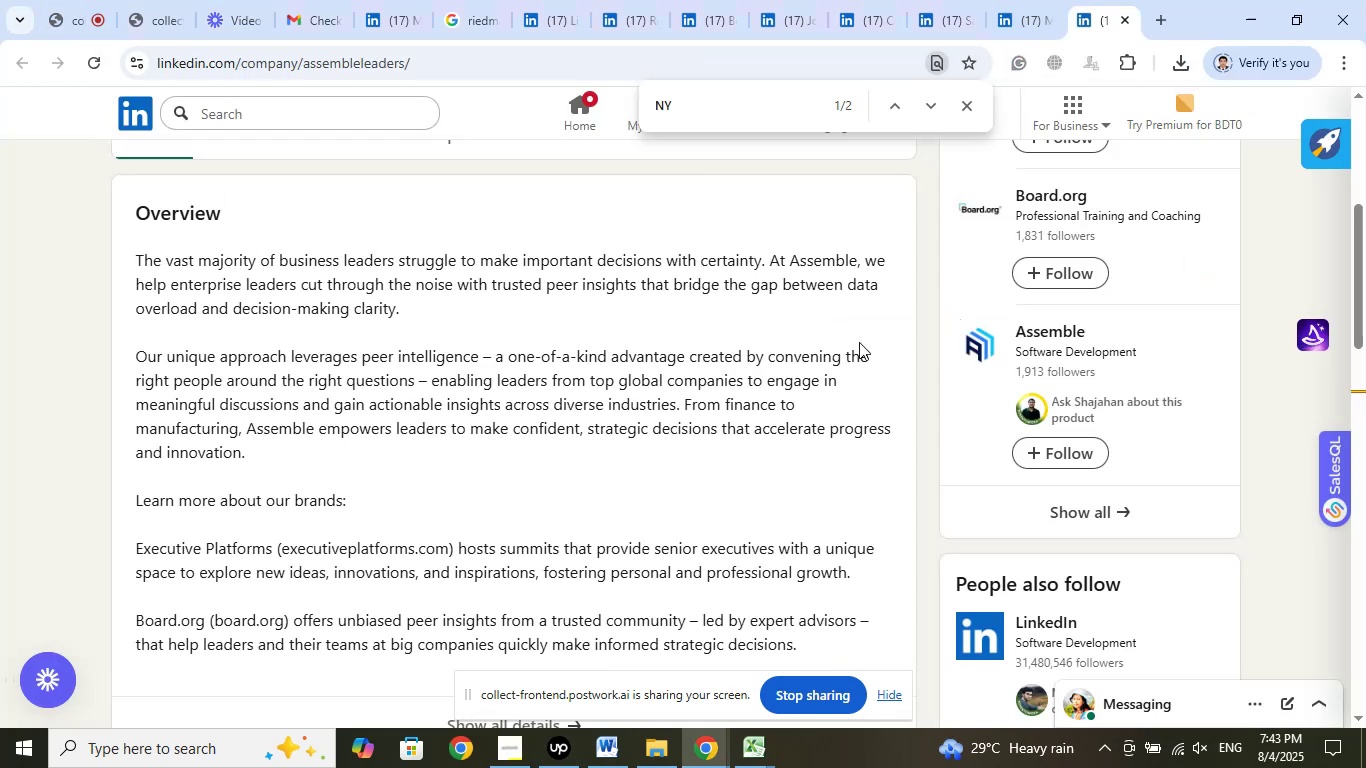 
scroll: coordinate [957, 269], scroll_direction: up, amount: 2.0
 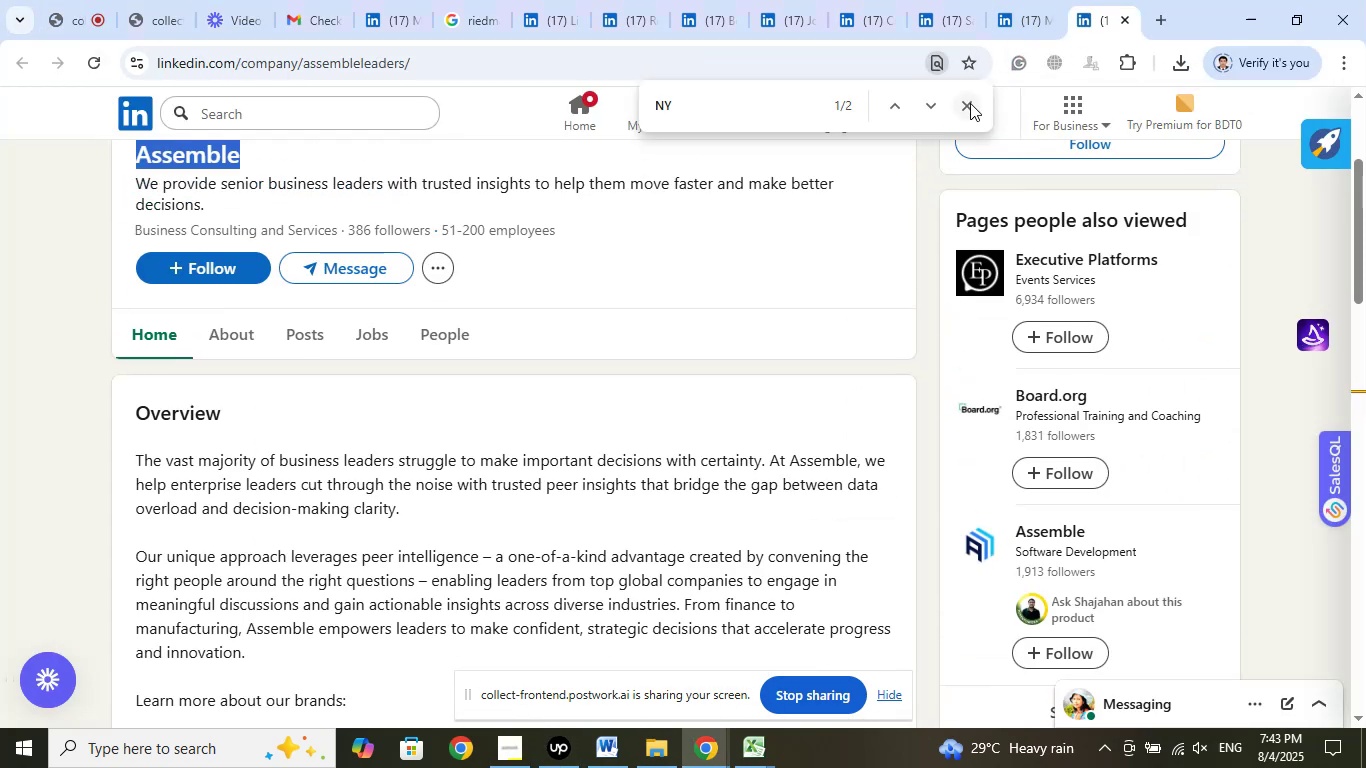 
left_click([969, 108])
 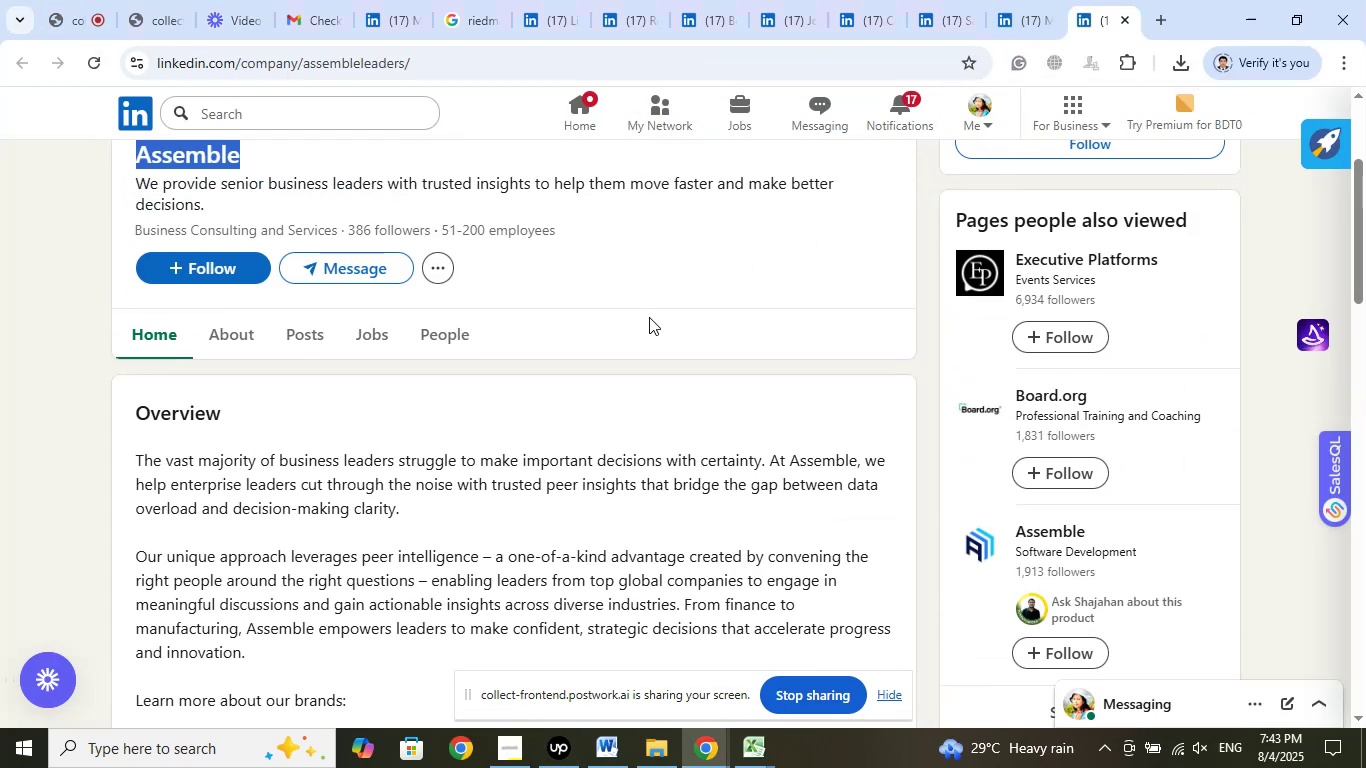 
scroll: coordinate [630, 398], scroll_direction: up, amount: 5.0
 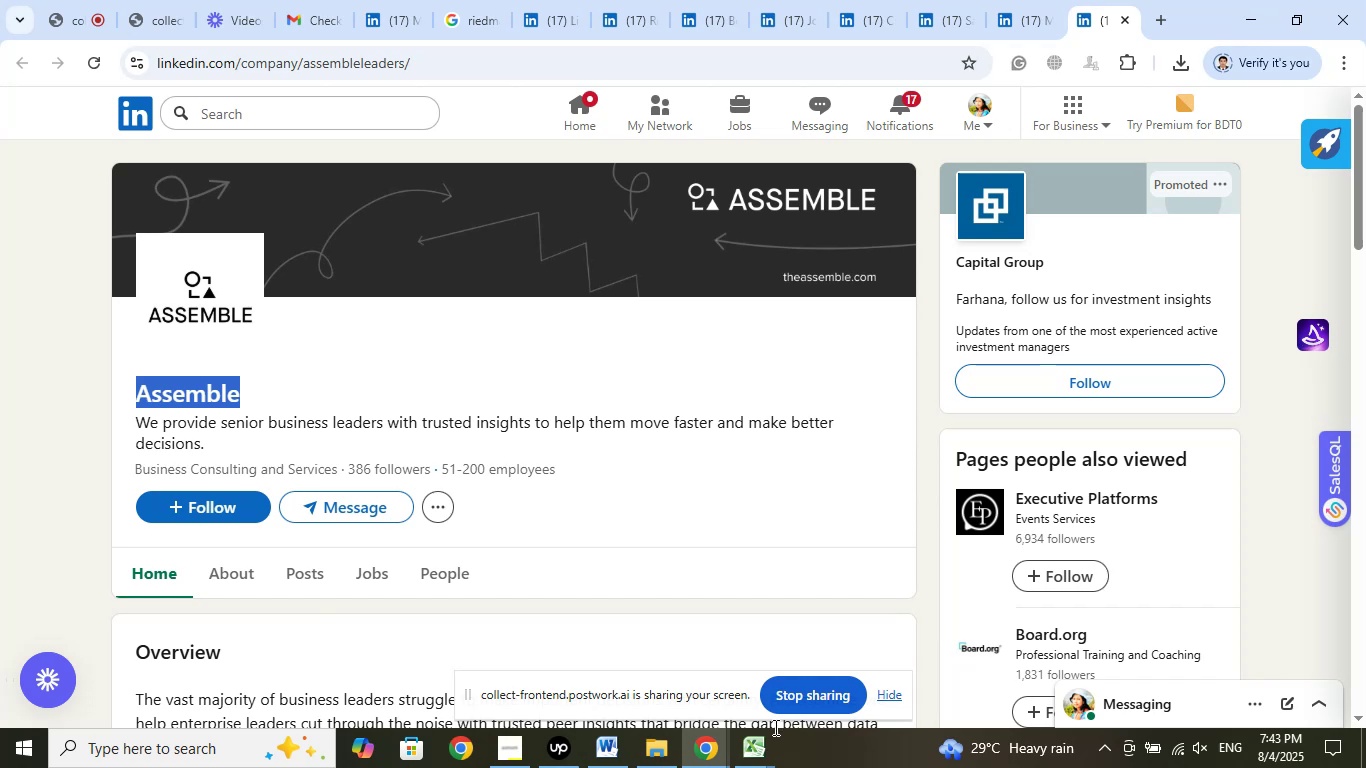 
left_click([750, 745])
 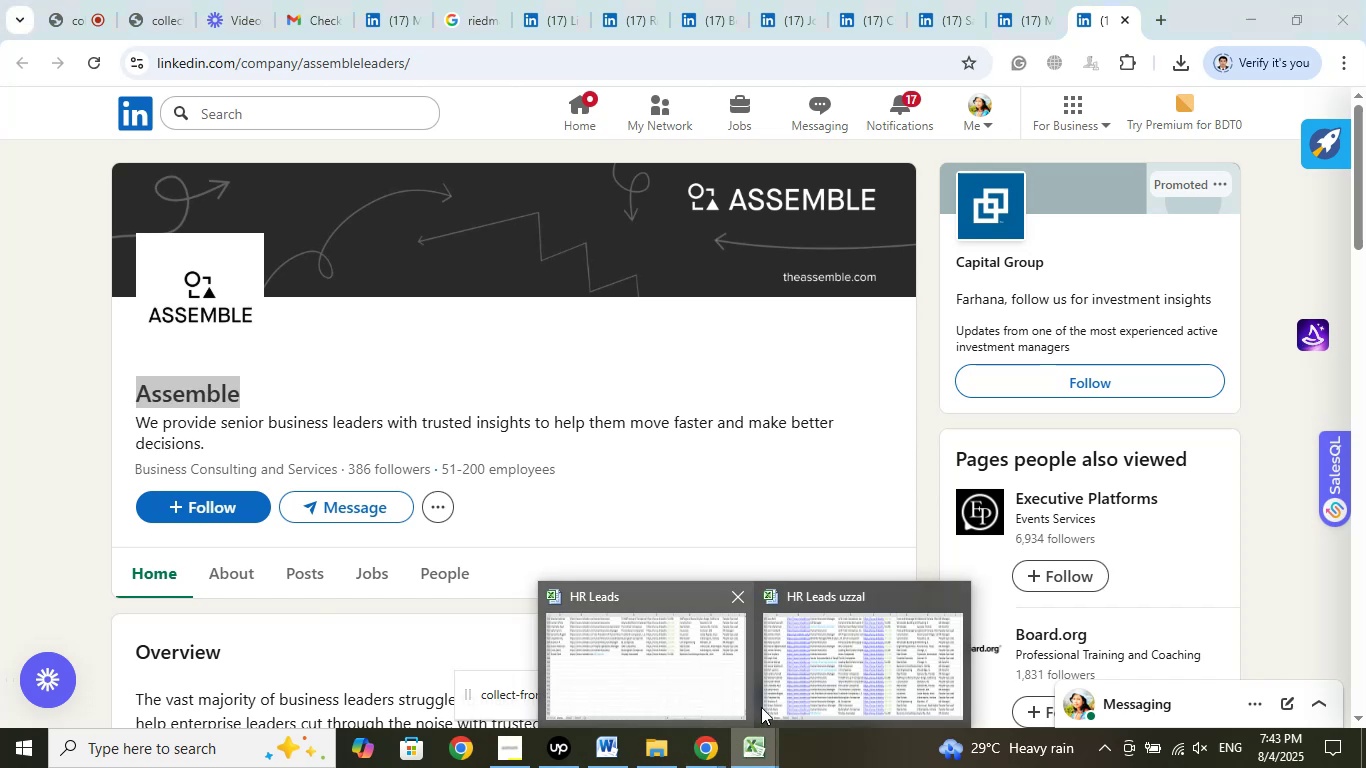 
left_click([711, 687])
 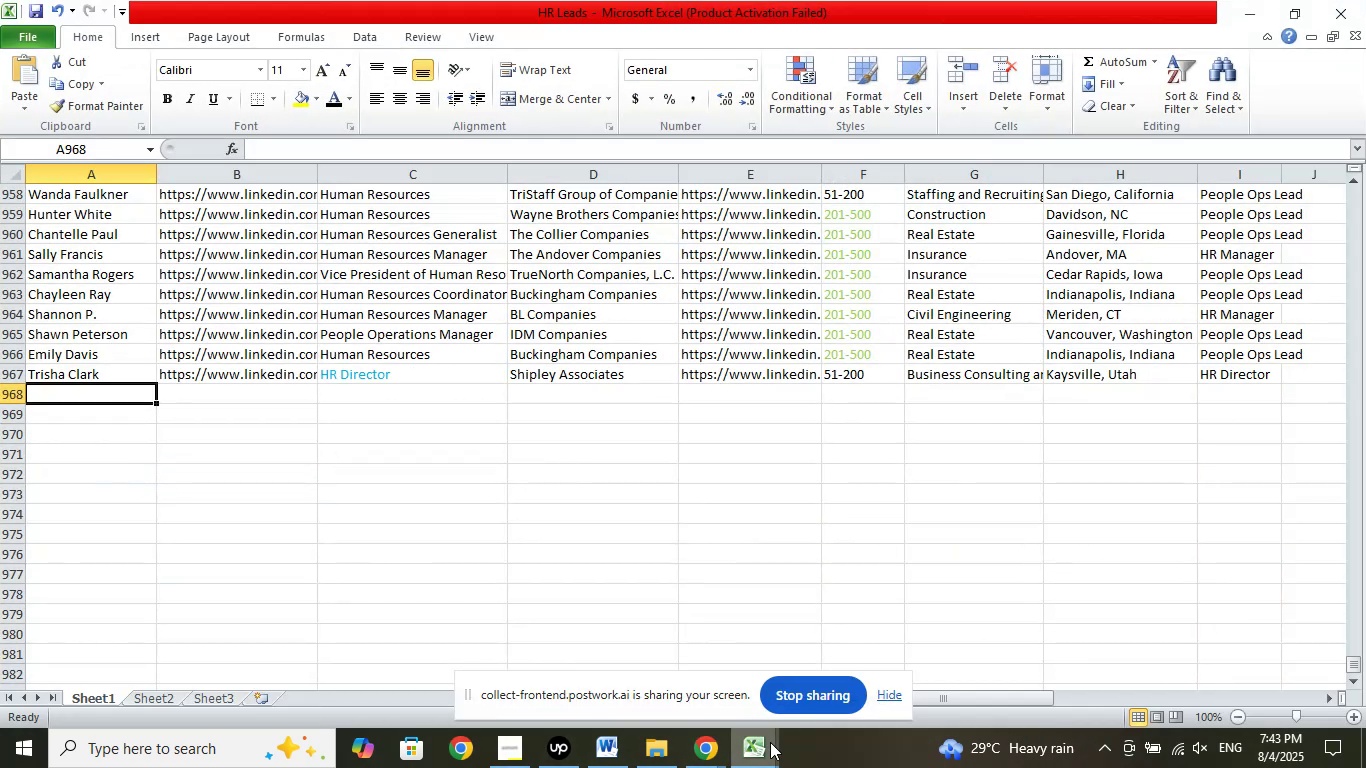 
left_click([755, 745])
 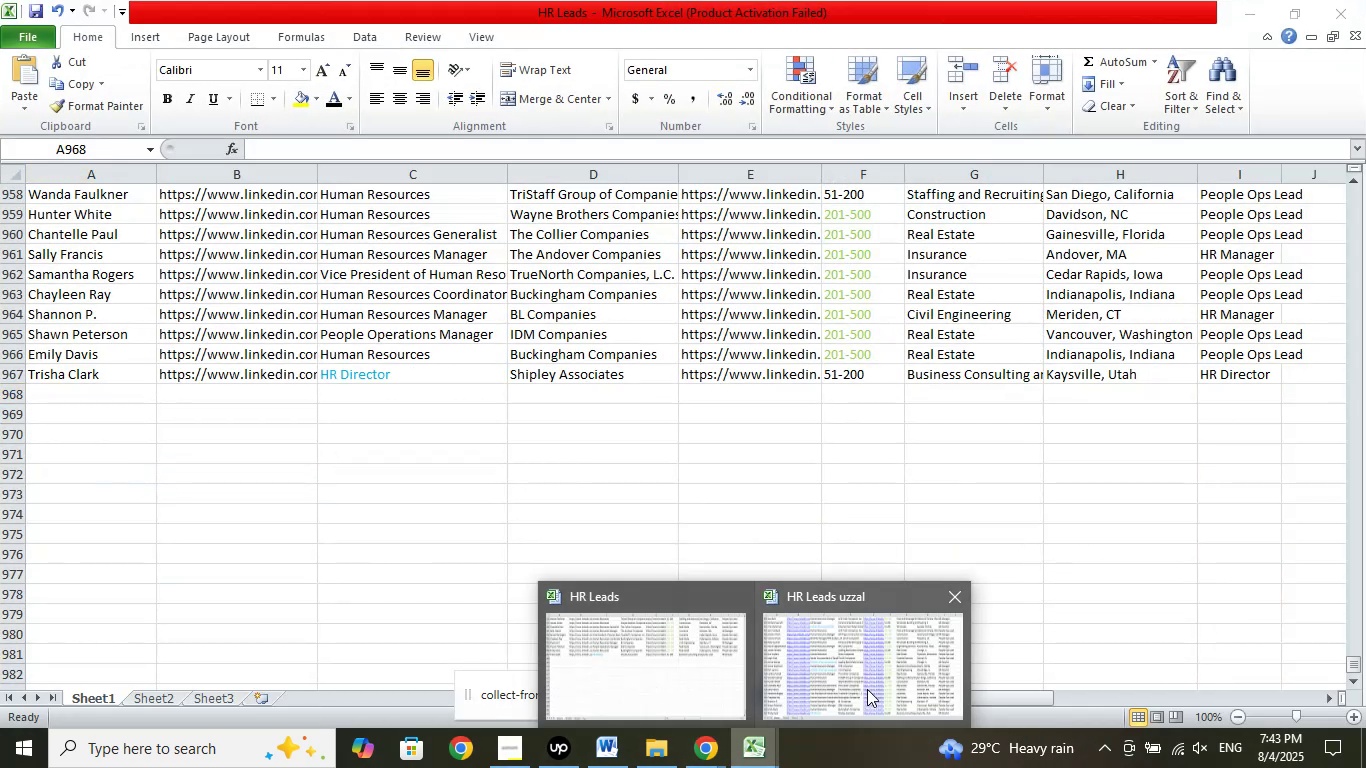 
left_click([870, 684])
 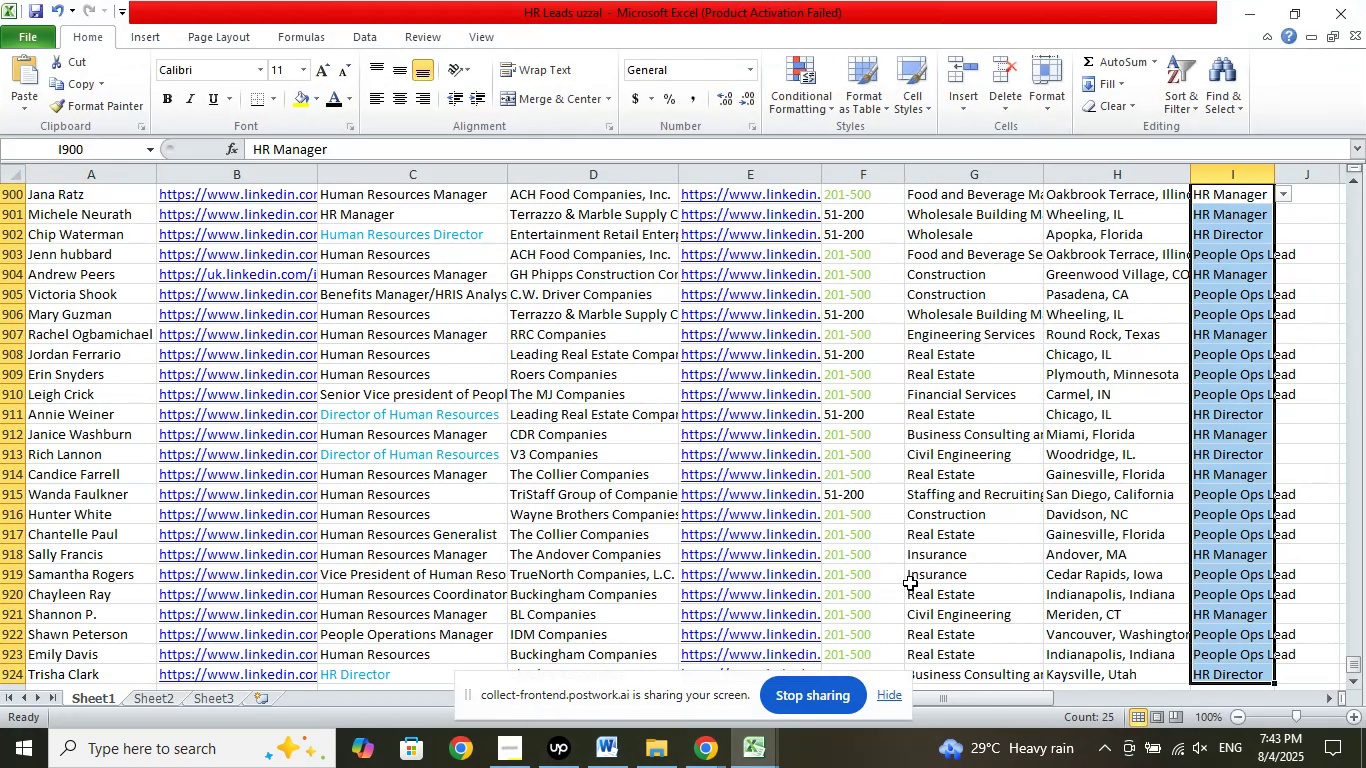 
scroll: coordinate [941, 432], scroll_direction: up, amount: 5.0
 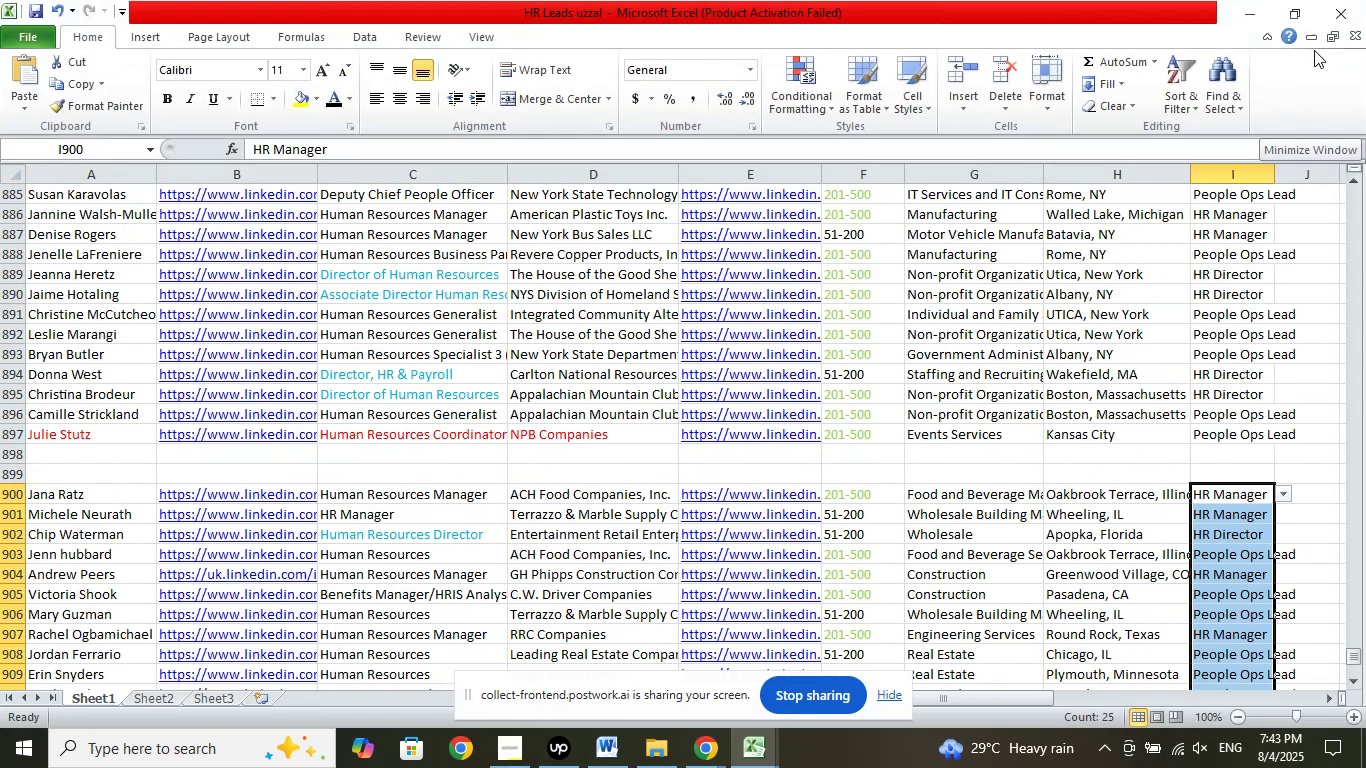 
left_click([1342, 19])
 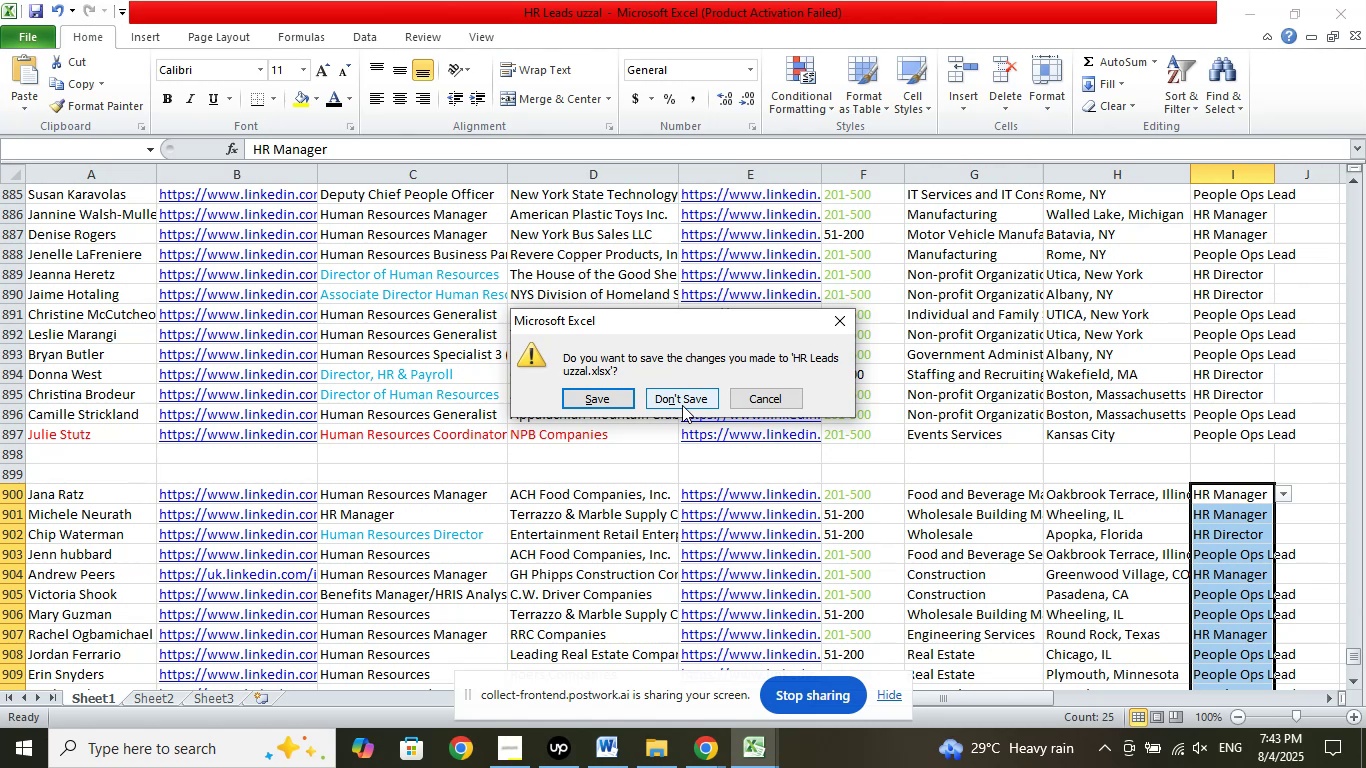 
left_click([682, 405])
 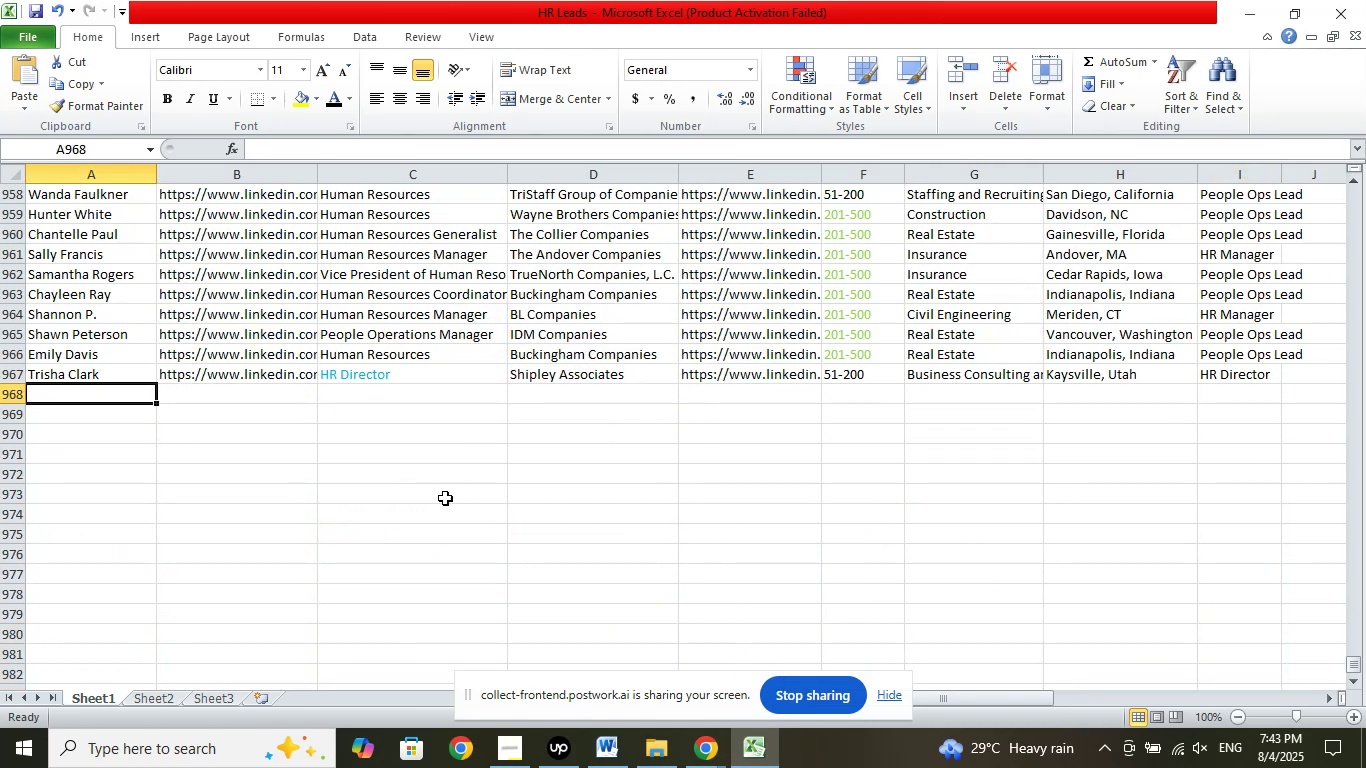 
wait(6.26)
 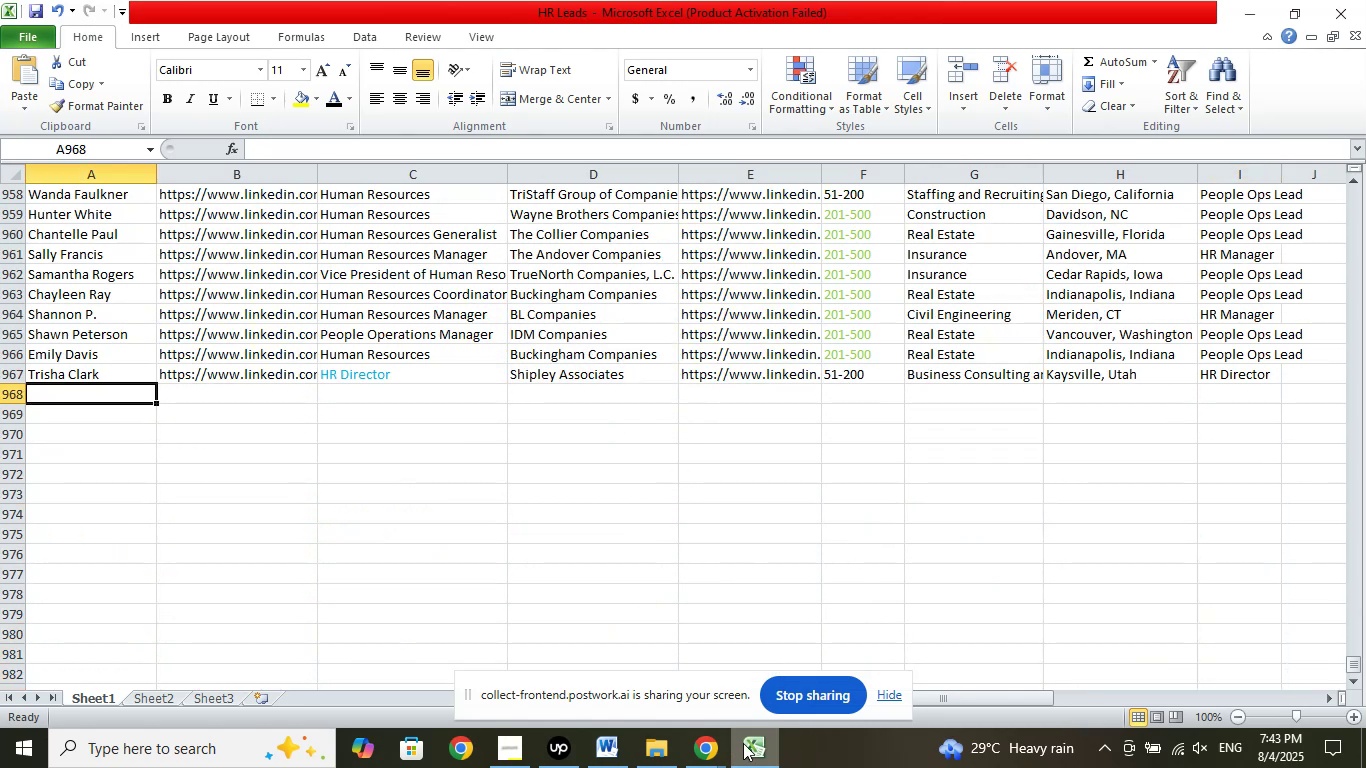 
left_click([725, 744])
 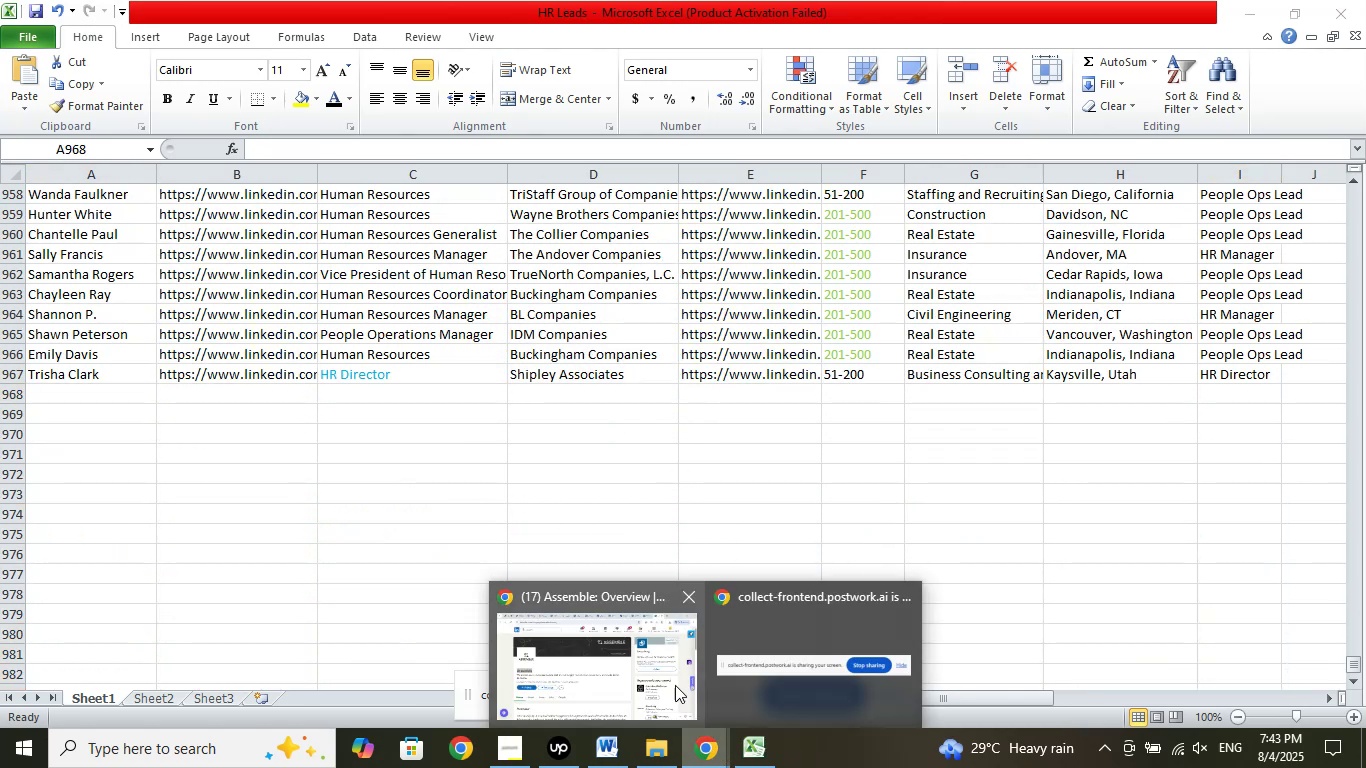 
left_click([662, 670])
 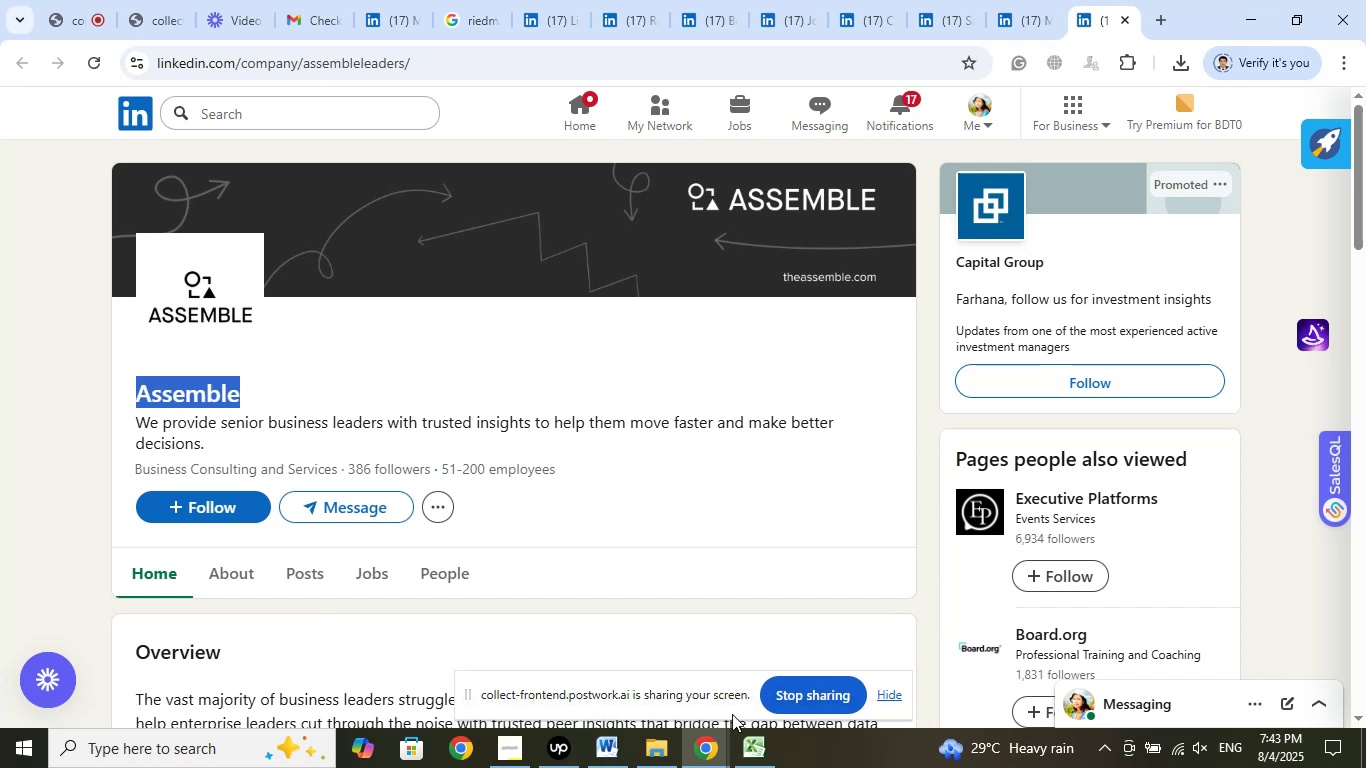 
left_click([750, 757])
 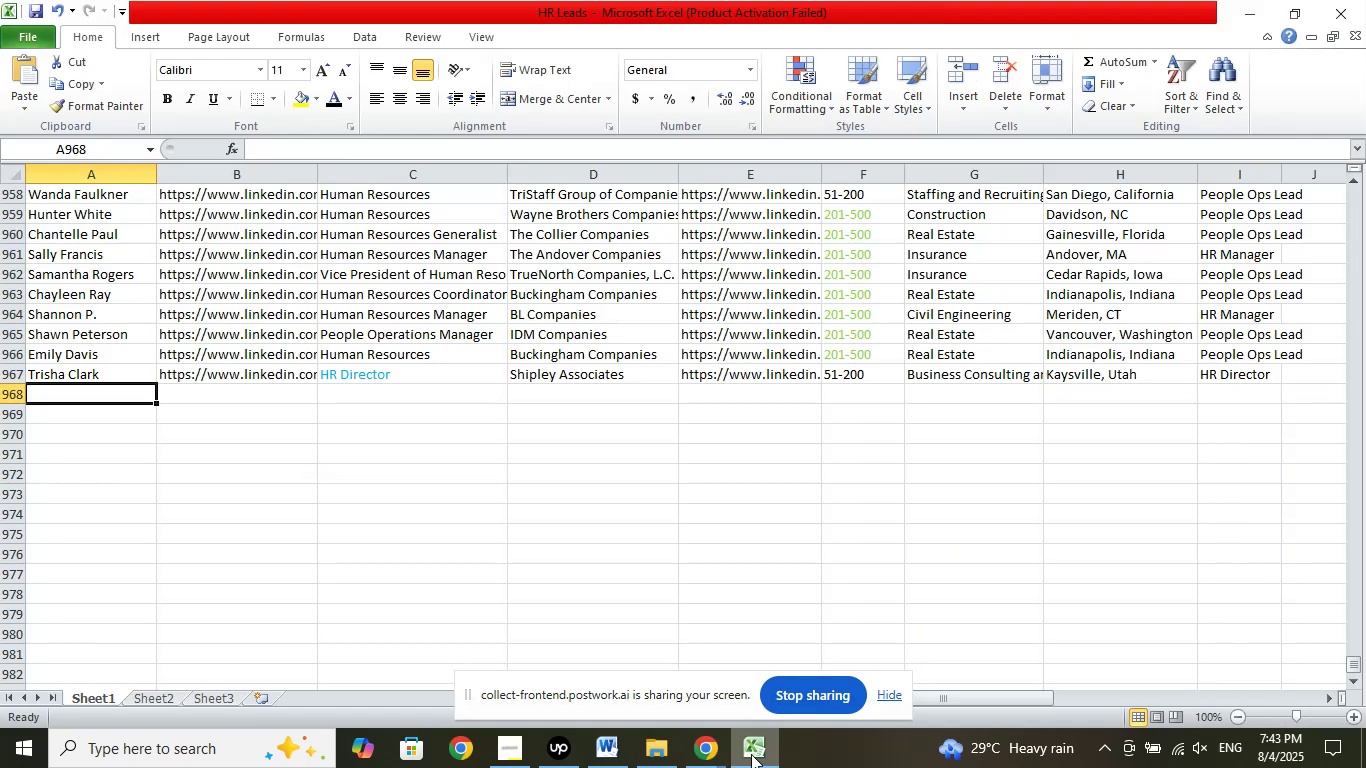 
left_click([751, 754])
 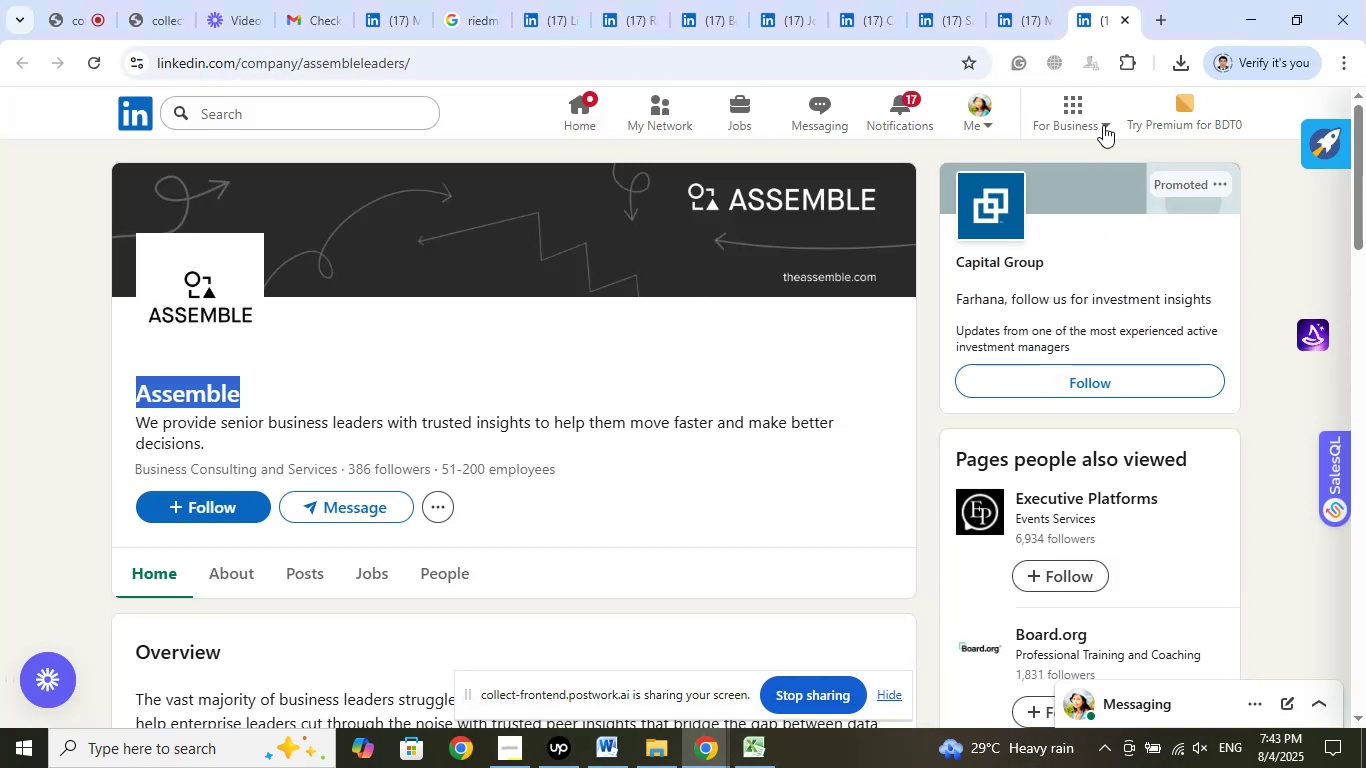 
left_click([1123, 26])
 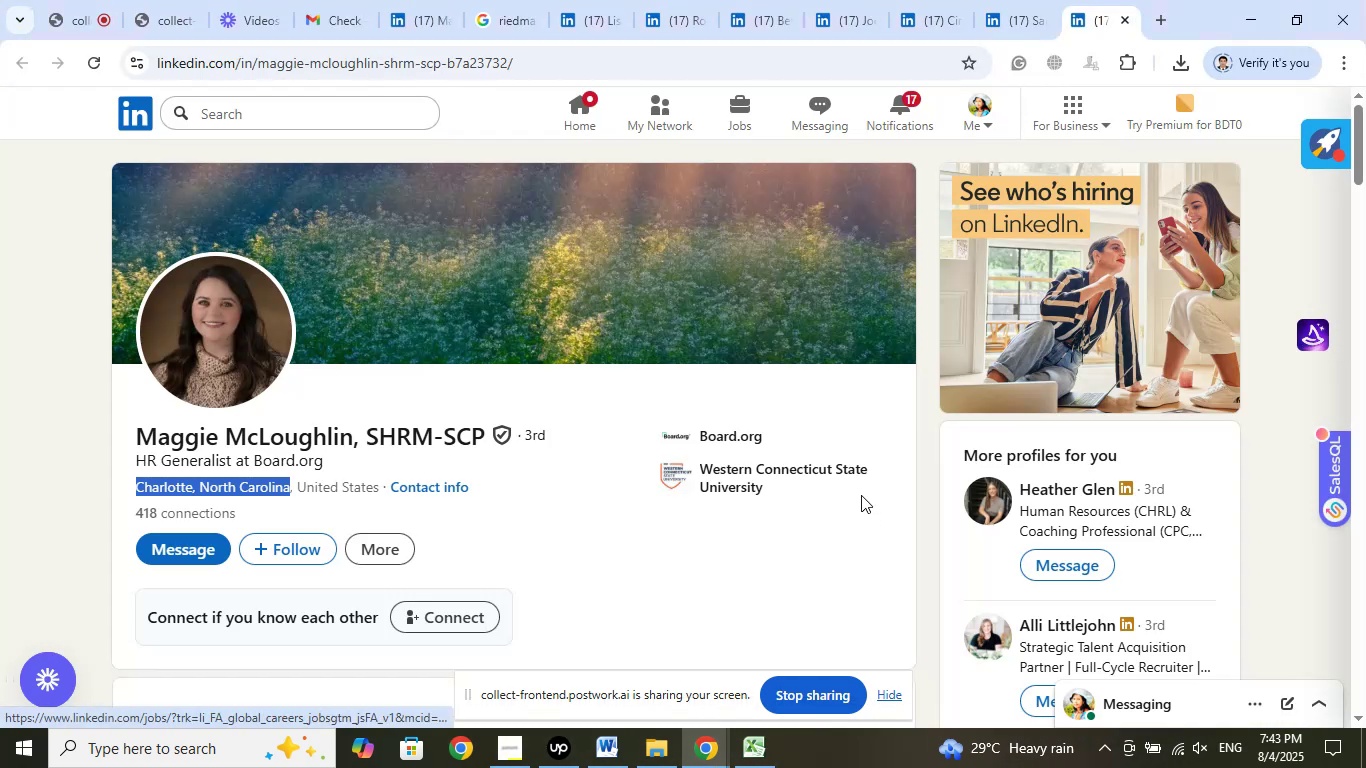 
scroll: coordinate [858, 391], scroll_direction: down, amount: 2.0
 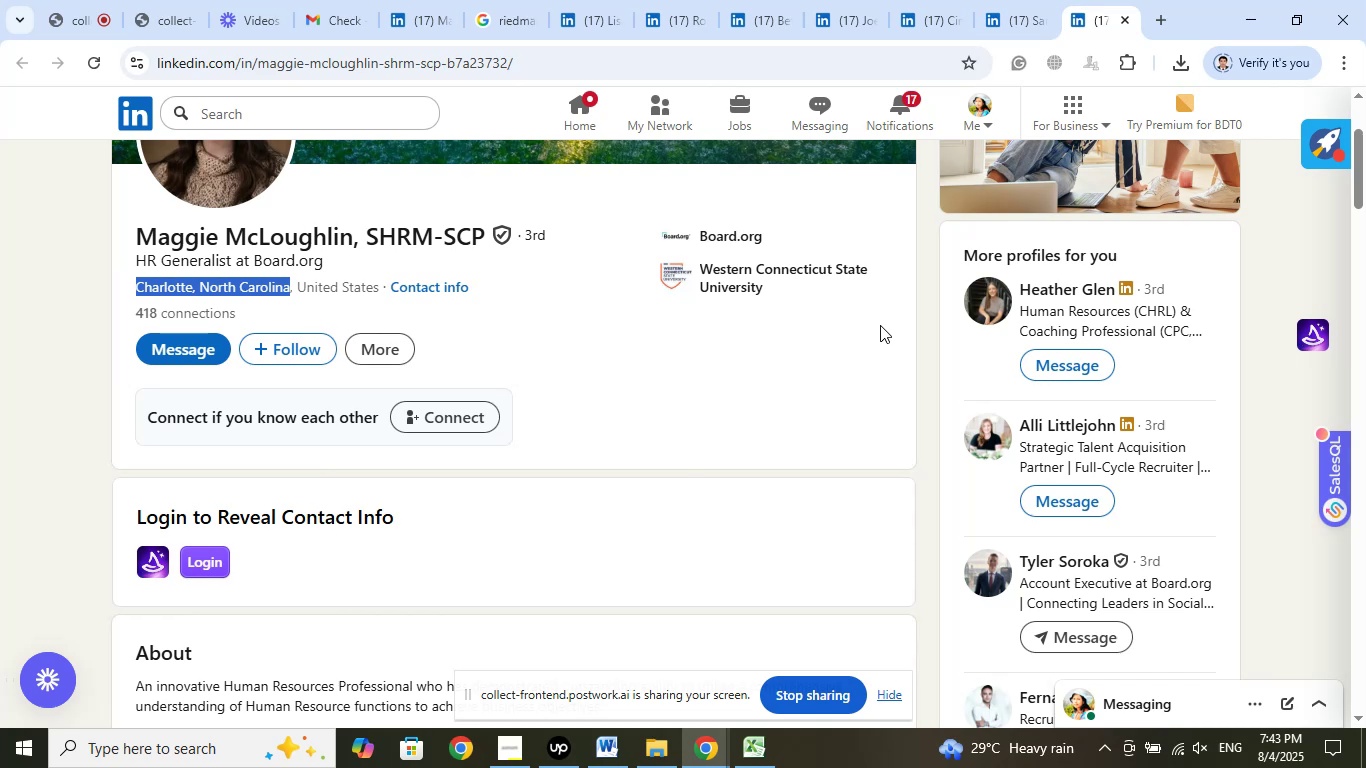 
right_click([1062, 281])
 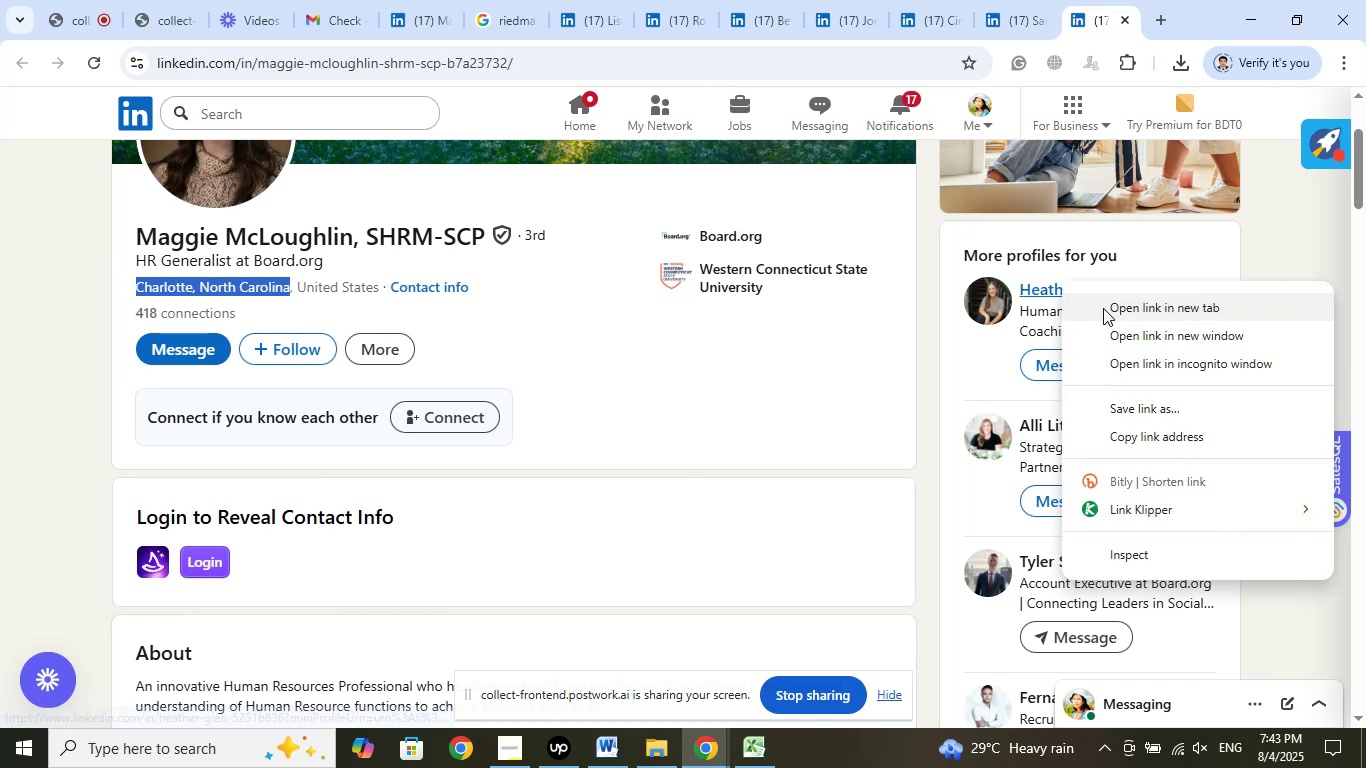 
left_click([1103, 308])
 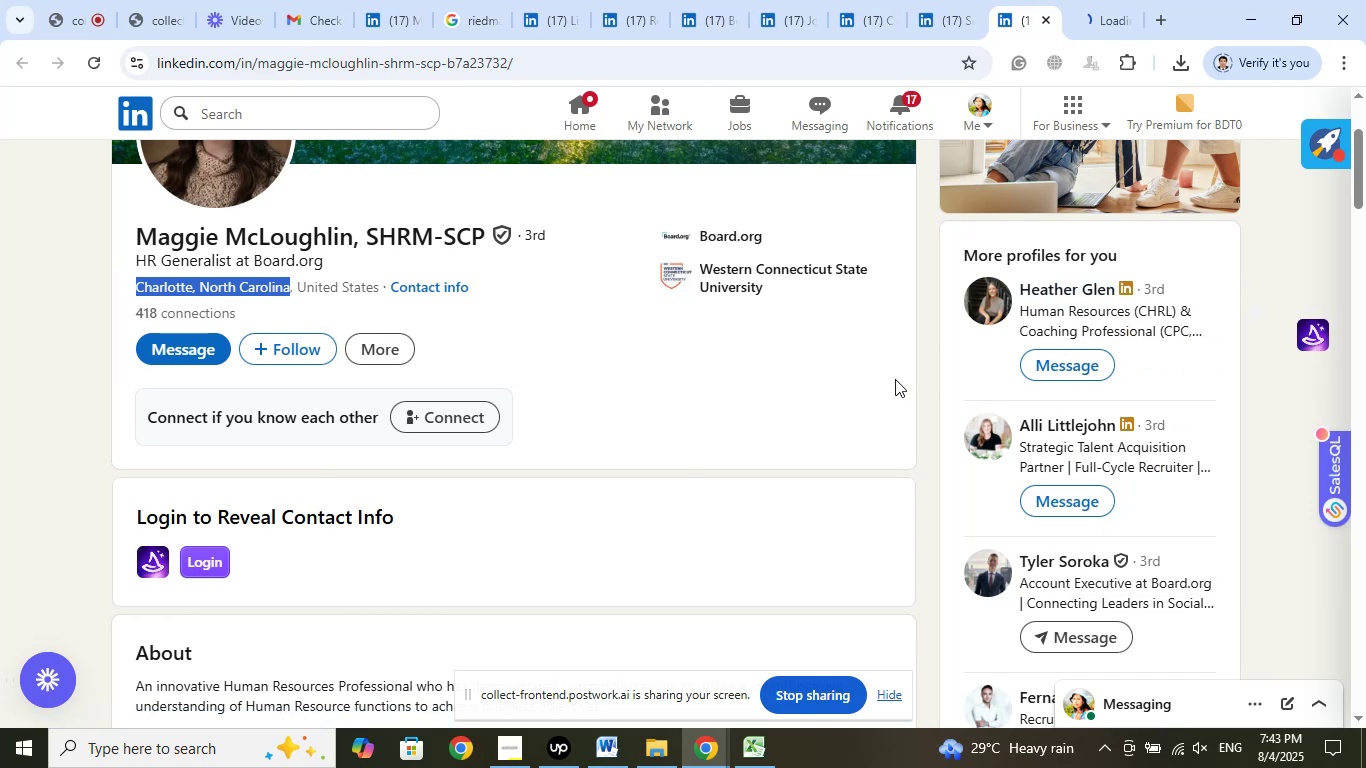 
scroll: coordinate [857, 365], scroll_direction: down, amount: 3.0
 